 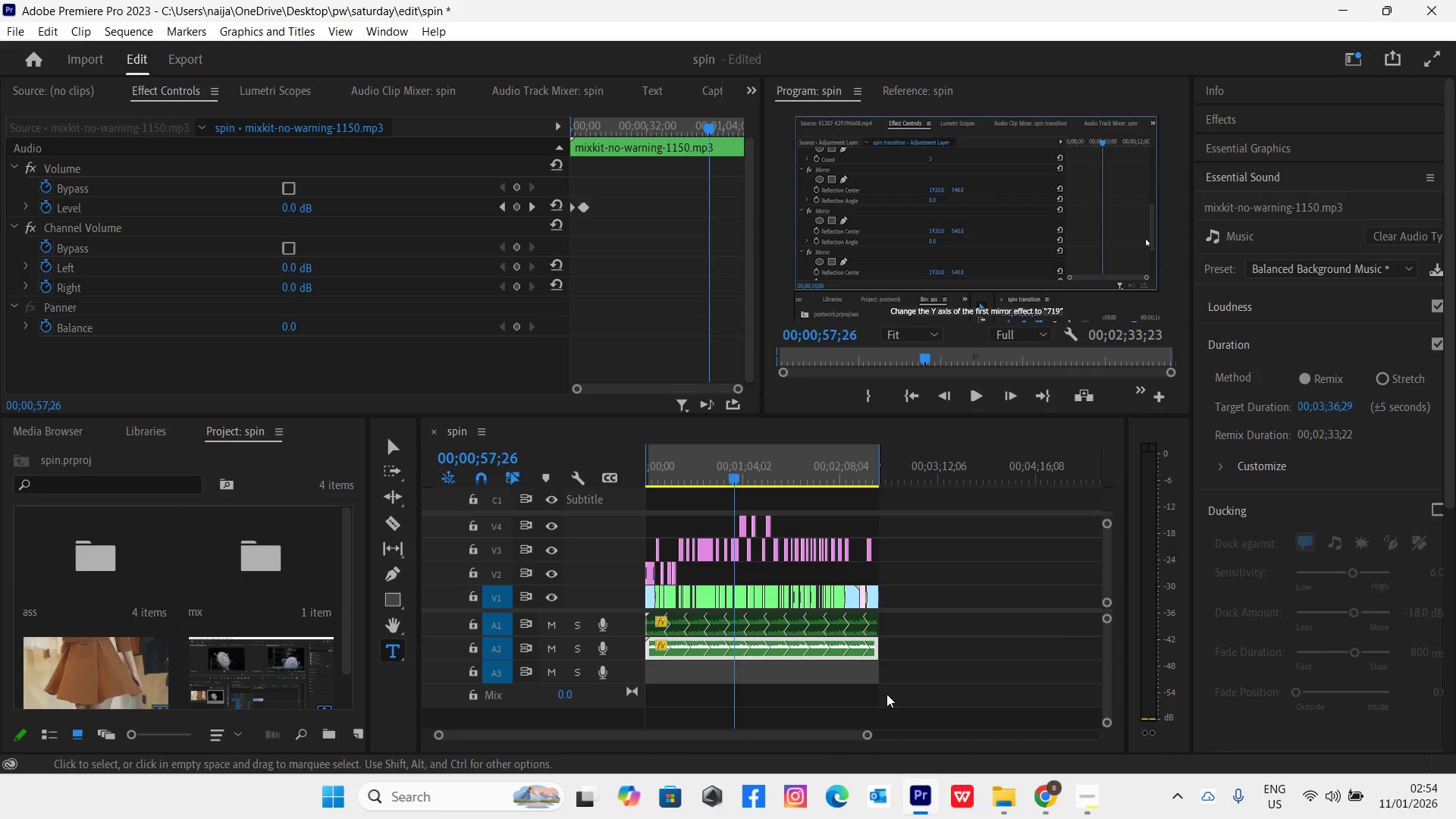 
key(Control+S)
 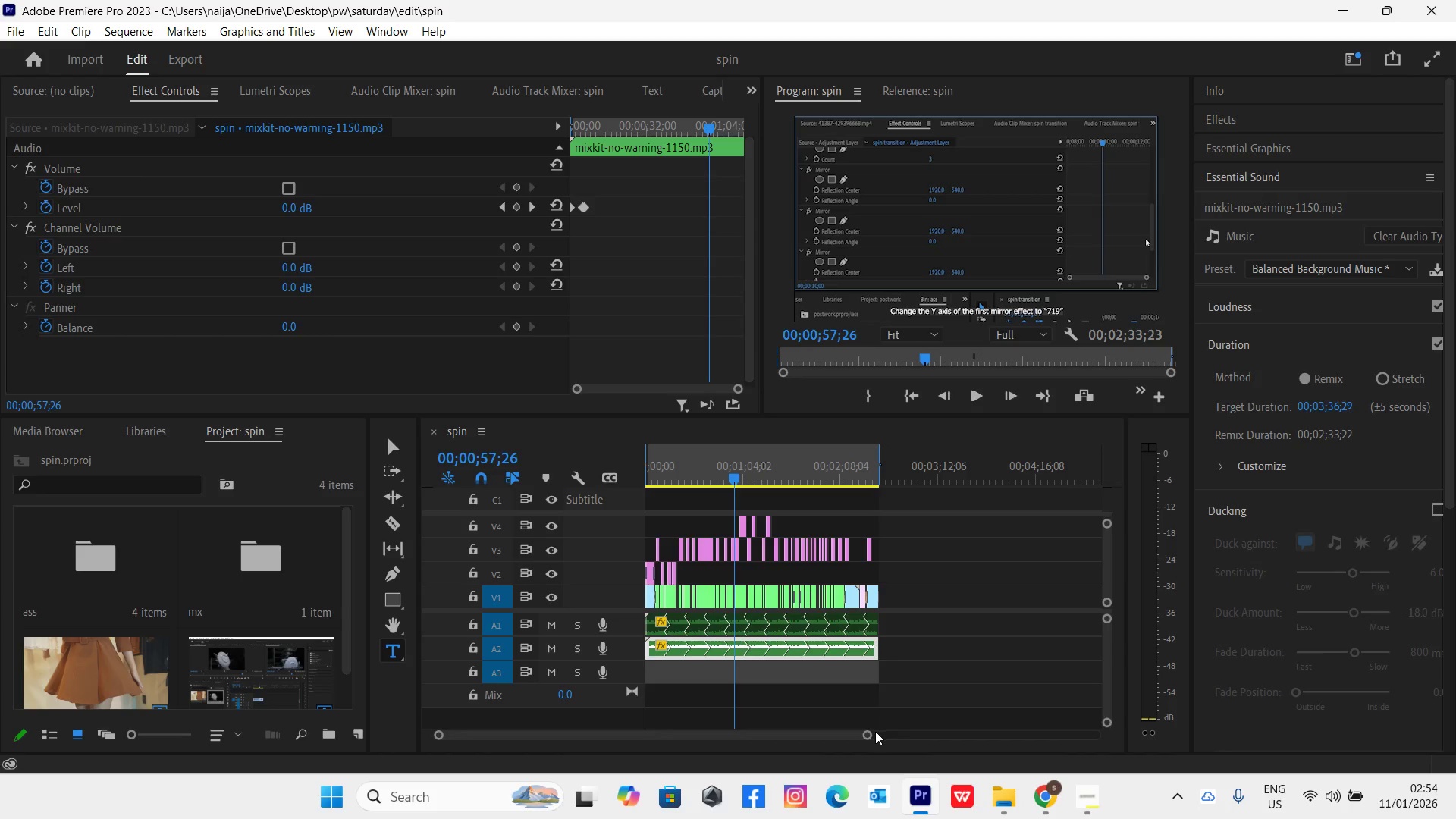 
left_click_drag(start_coordinate=[872, 733], to_coordinate=[739, 761])
 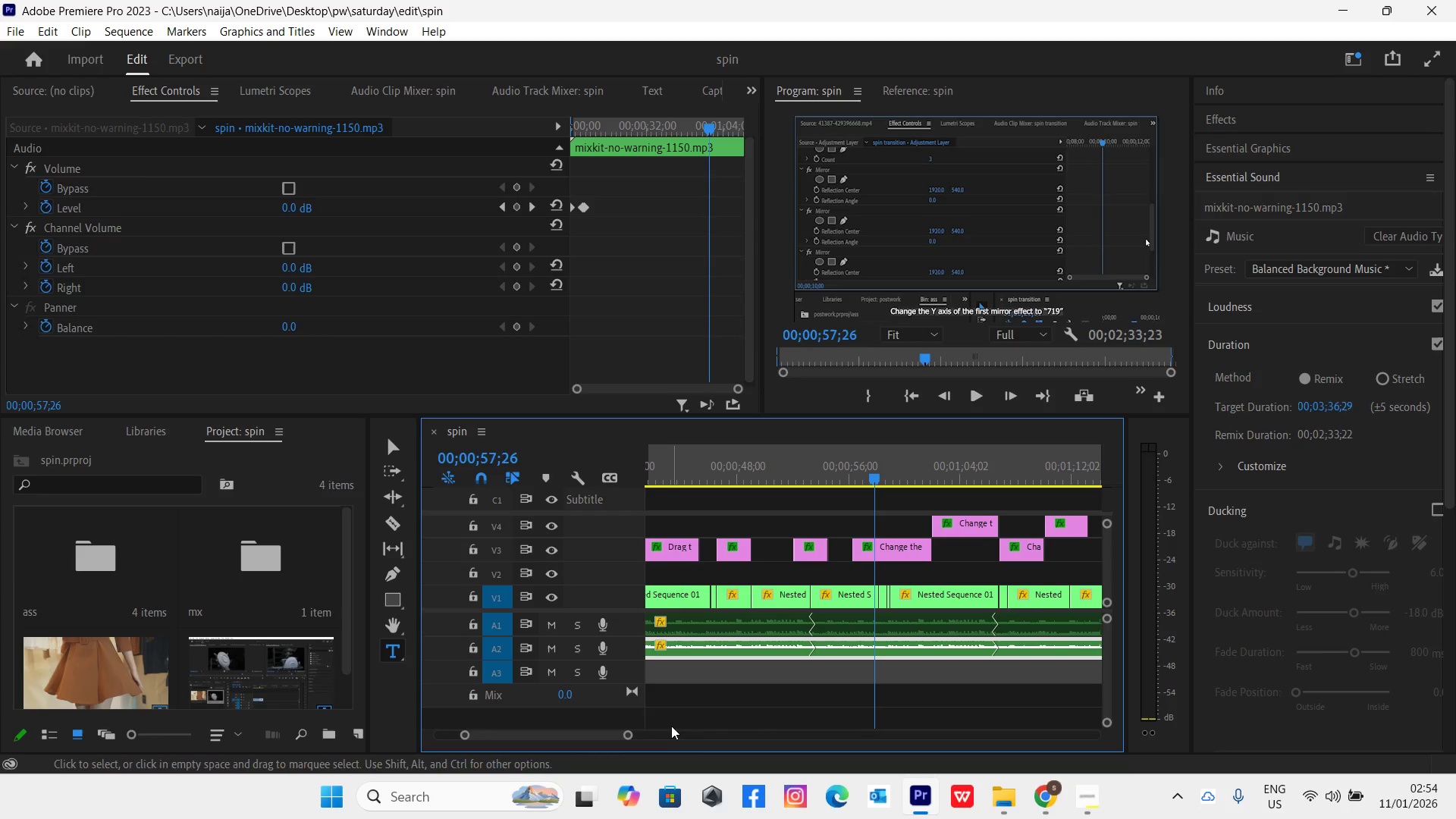 
left_click_drag(start_coordinate=[627, 737], to_coordinate=[607, 737])
 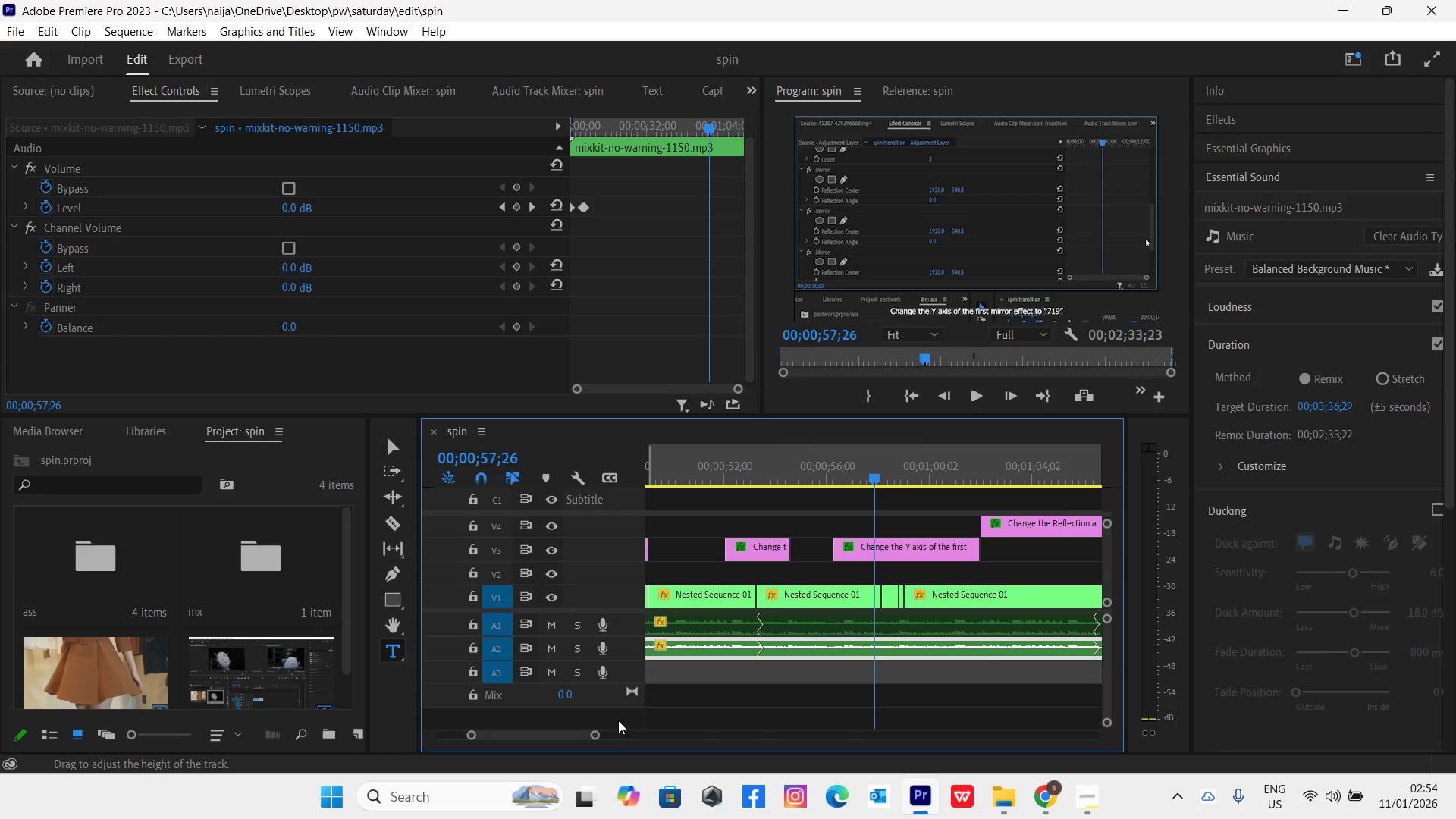 
left_click_drag(start_coordinate=[576, 732], to_coordinate=[580, 736])
 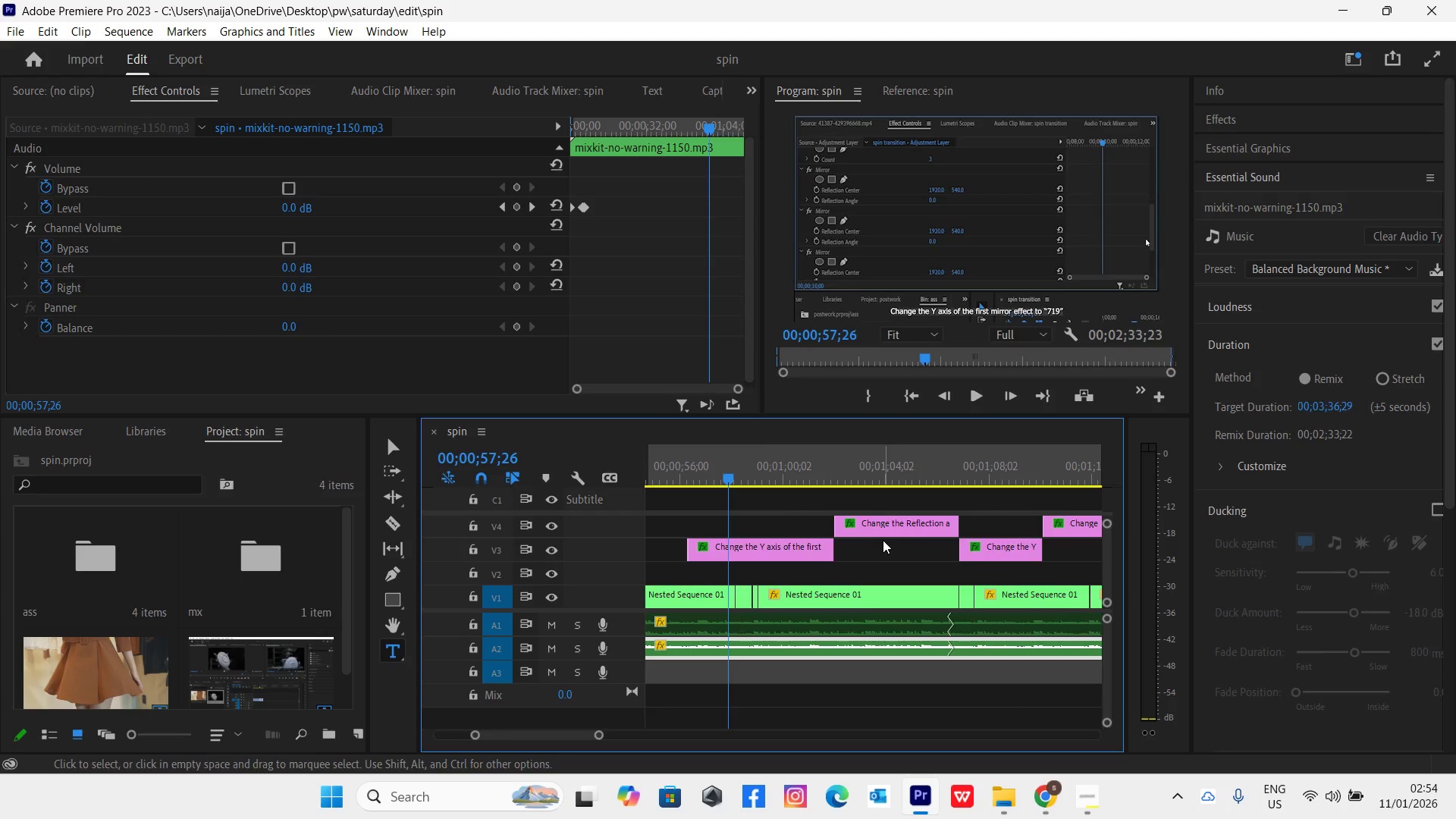 
left_click_drag(start_coordinate=[883, 532], to_coordinate=[884, 541])
 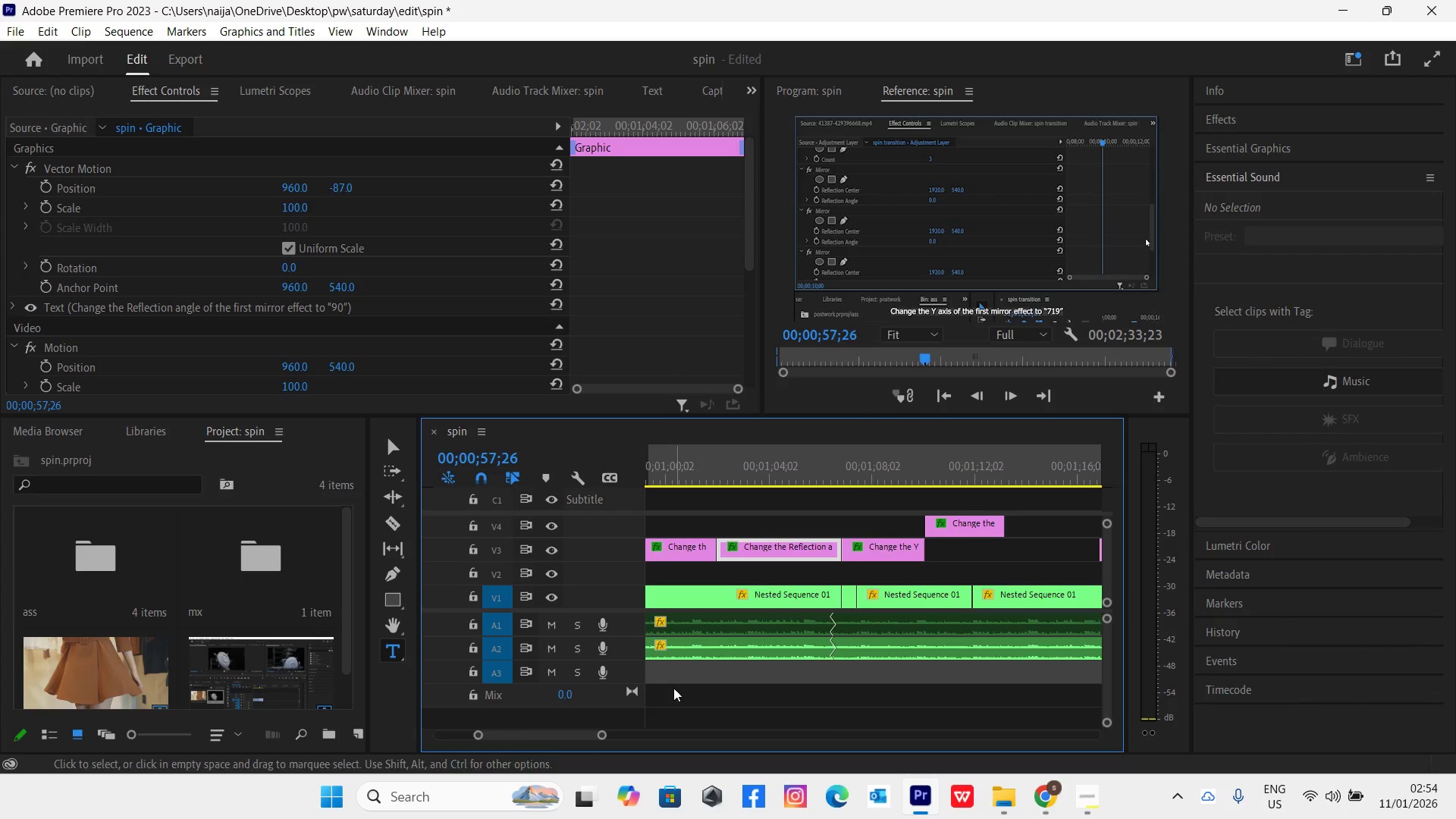 
left_click_drag(start_coordinate=[977, 525], to_coordinate=[978, 538])
 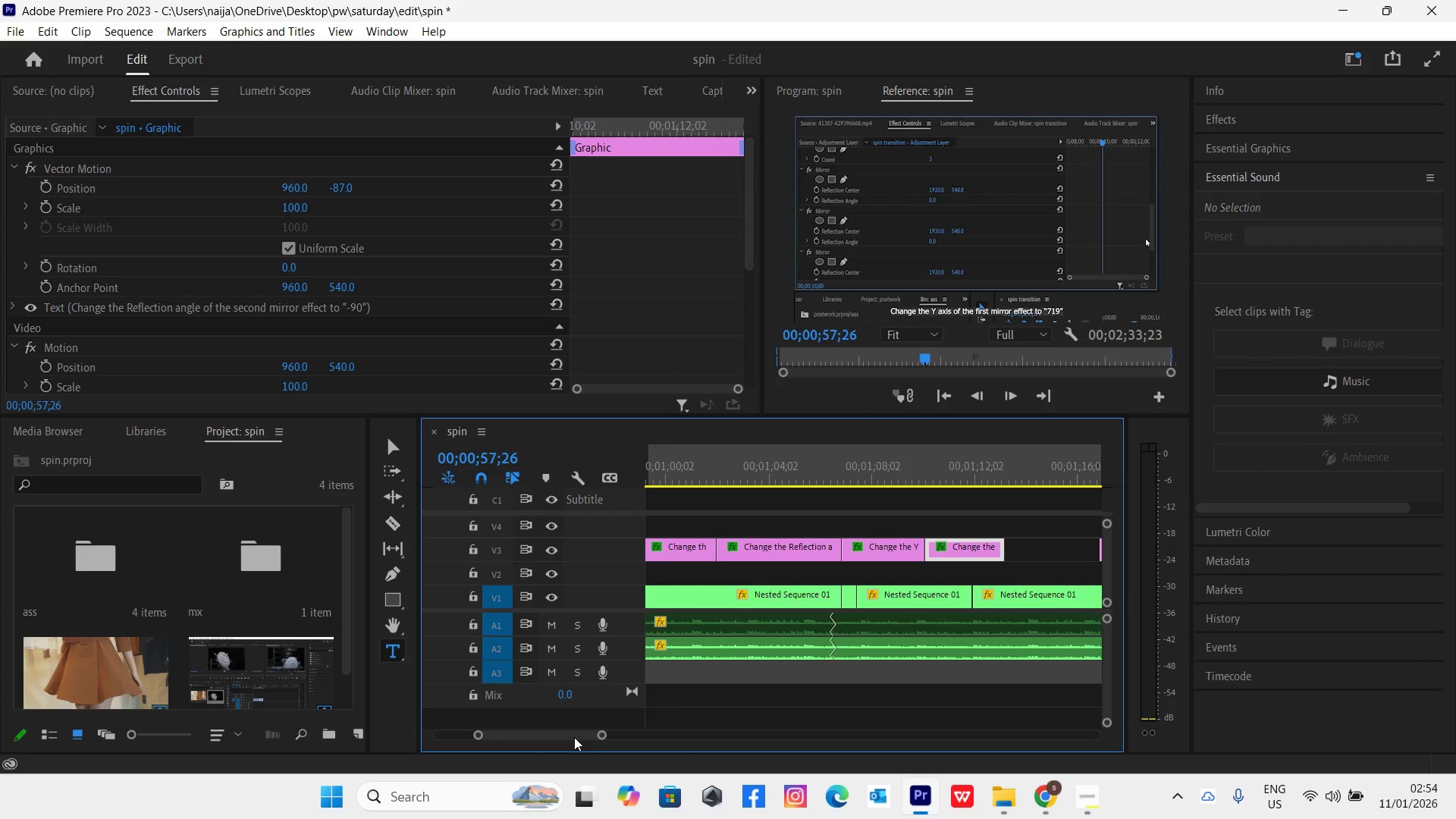 
left_click_drag(start_coordinate=[572, 730], to_coordinate=[527, 726])
 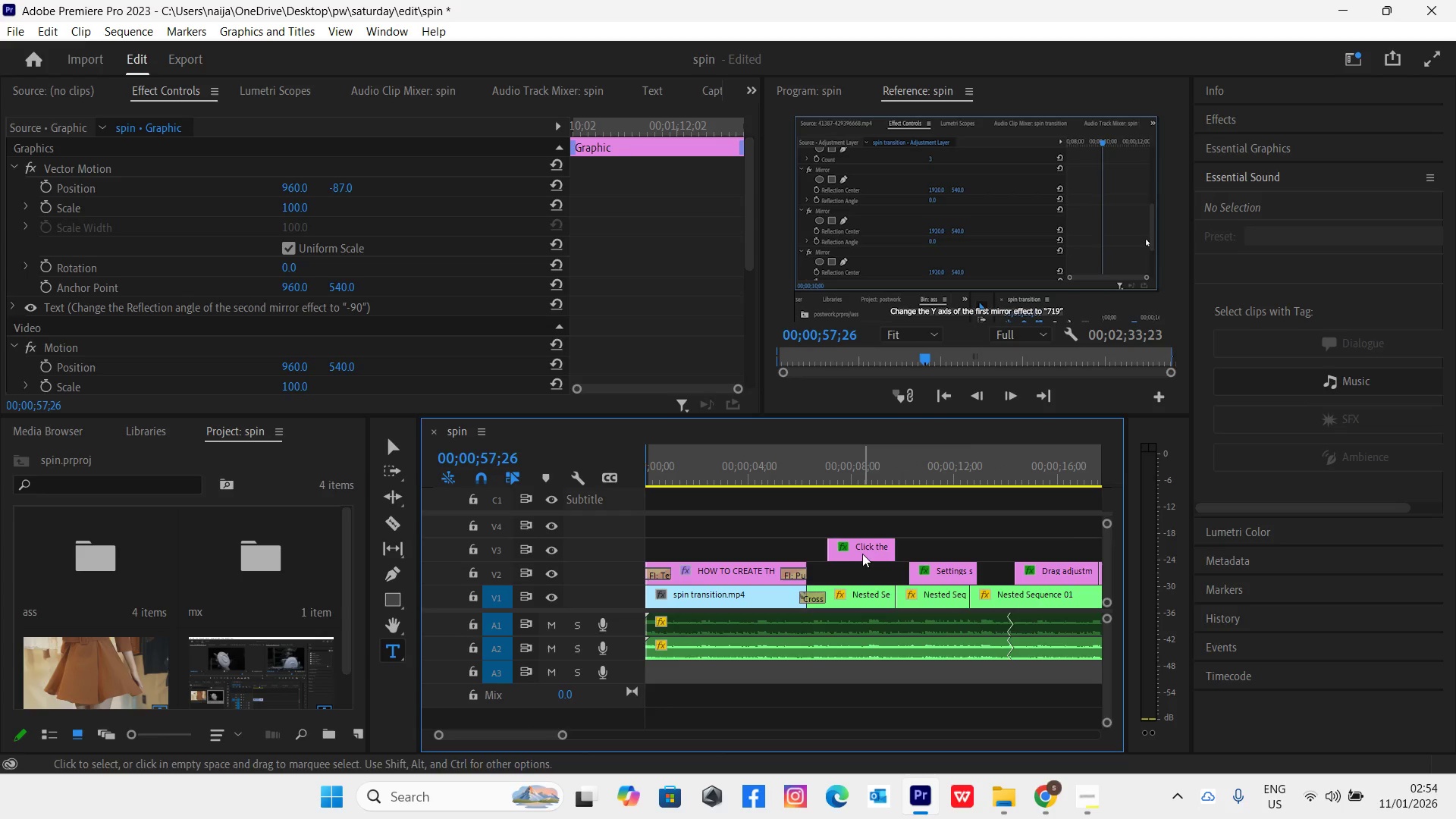 
left_click_drag(start_coordinate=[863, 553], to_coordinate=[863, 563])
 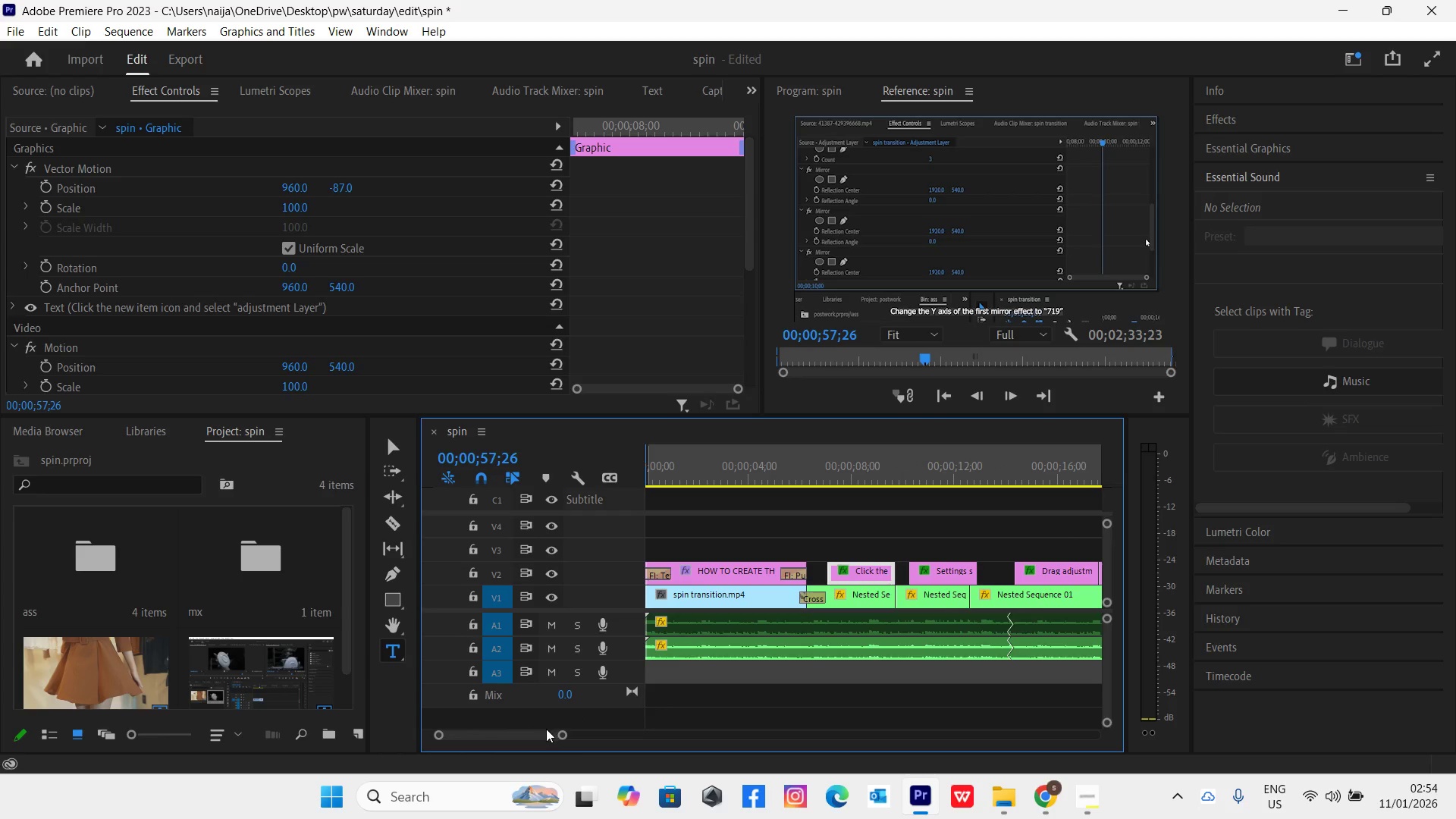 
left_click_drag(start_coordinate=[544, 730], to_coordinate=[554, 739])
 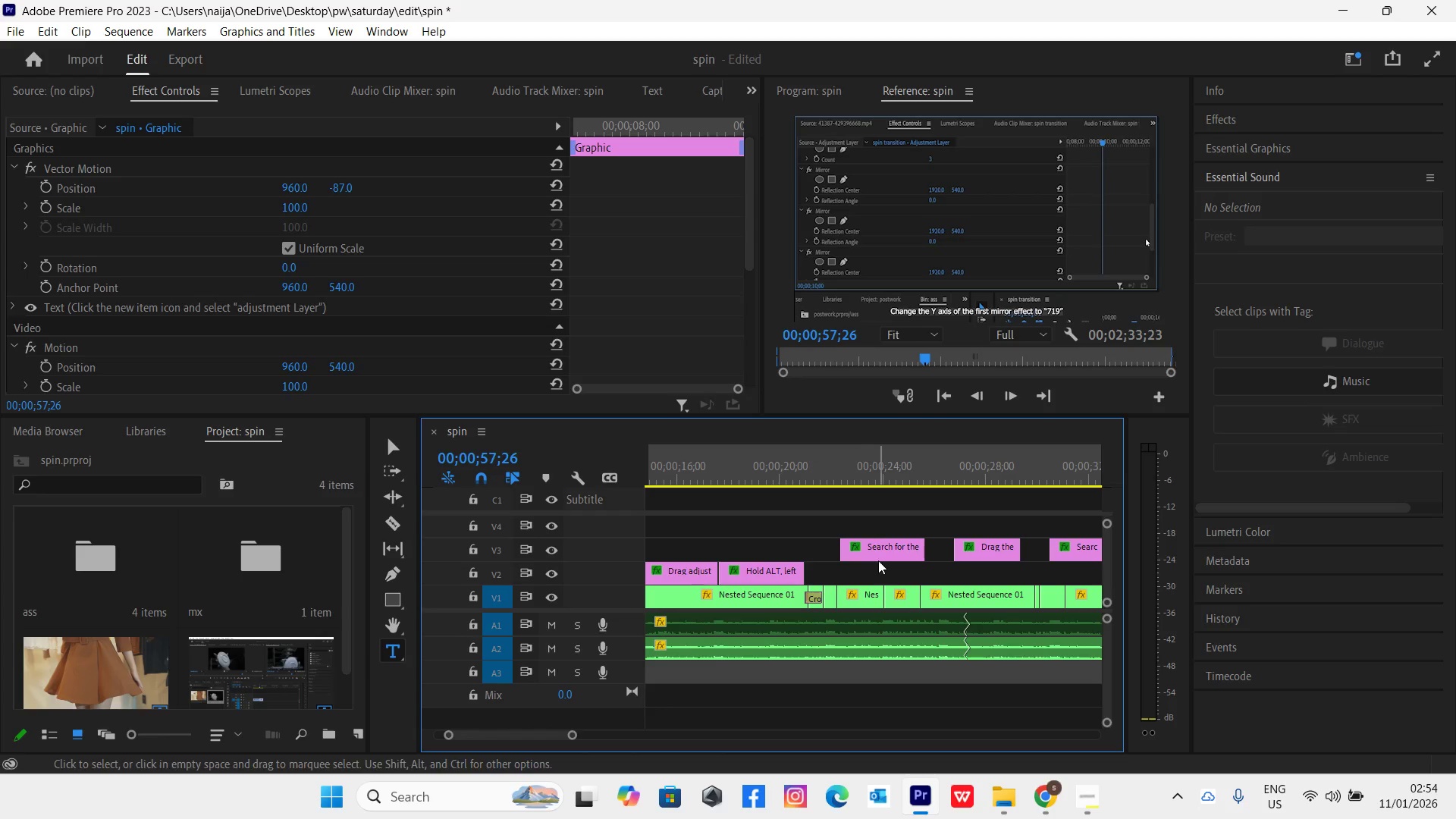 
left_click_drag(start_coordinate=[878, 554], to_coordinate=[878, 568])
 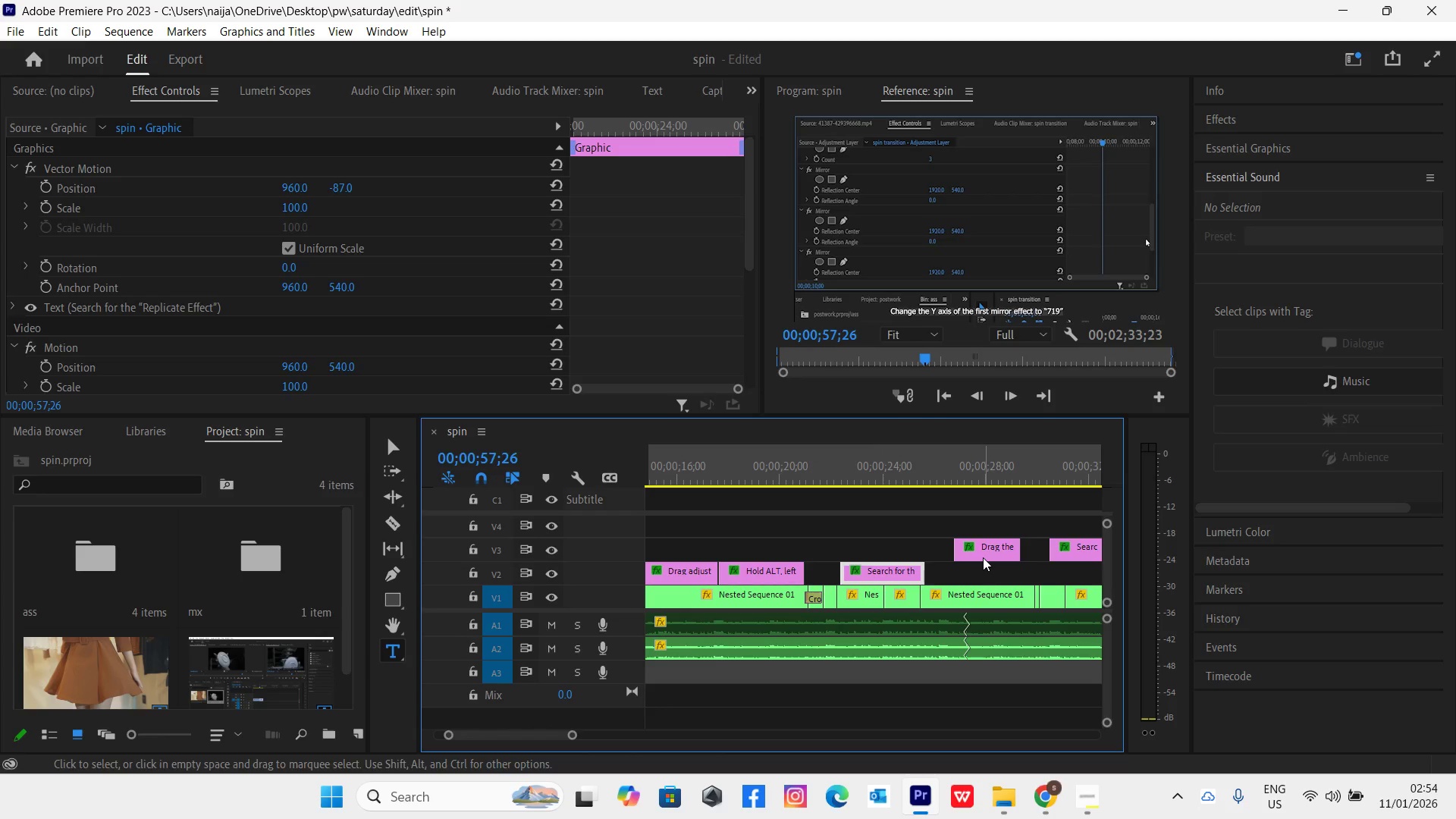 
left_click_drag(start_coordinate=[983, 557], to_coordinate=[984, 572])
 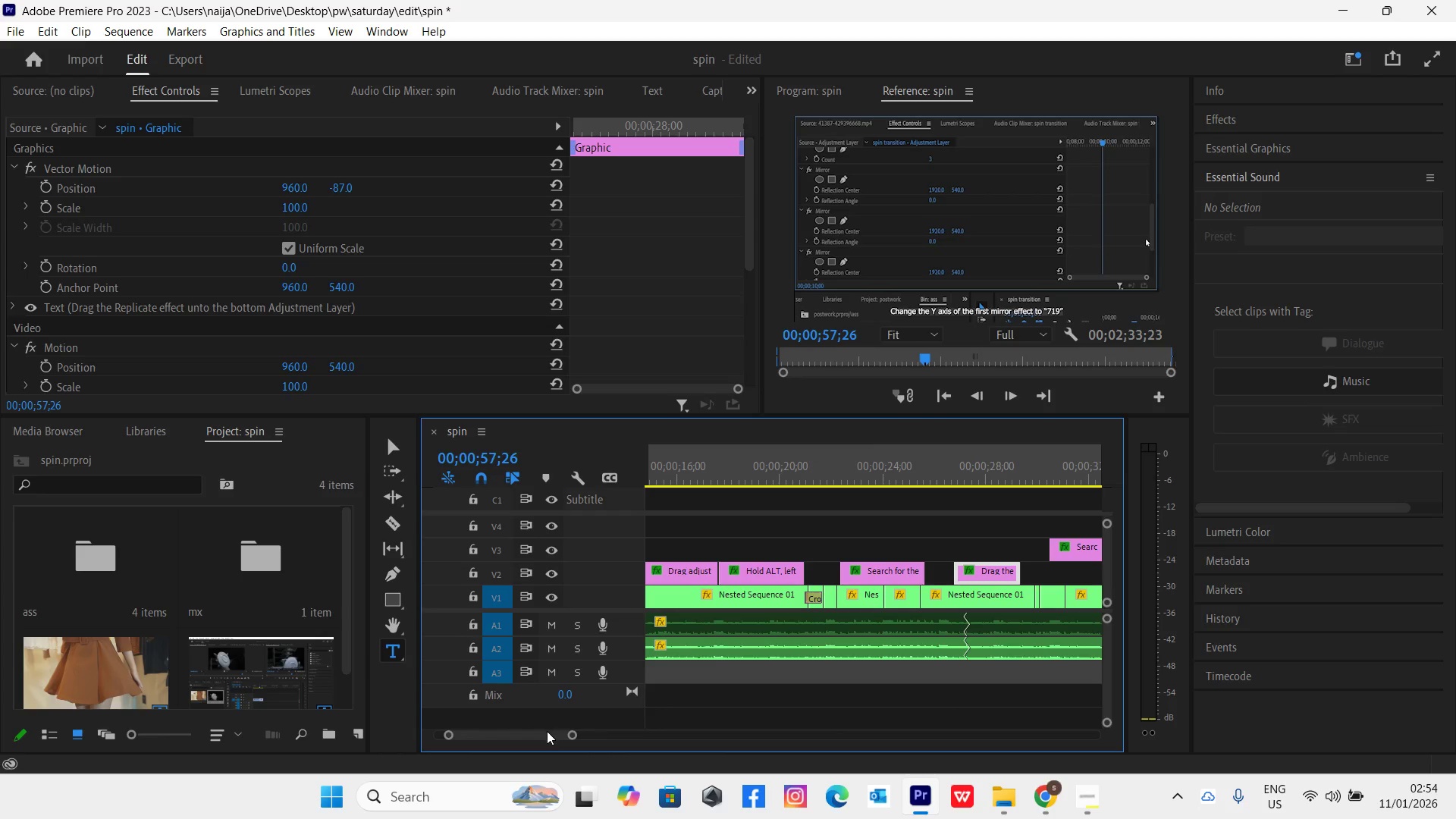 
left_click_drag(start_coordinate=[546, 735], to_coordinate=[551, 738])
 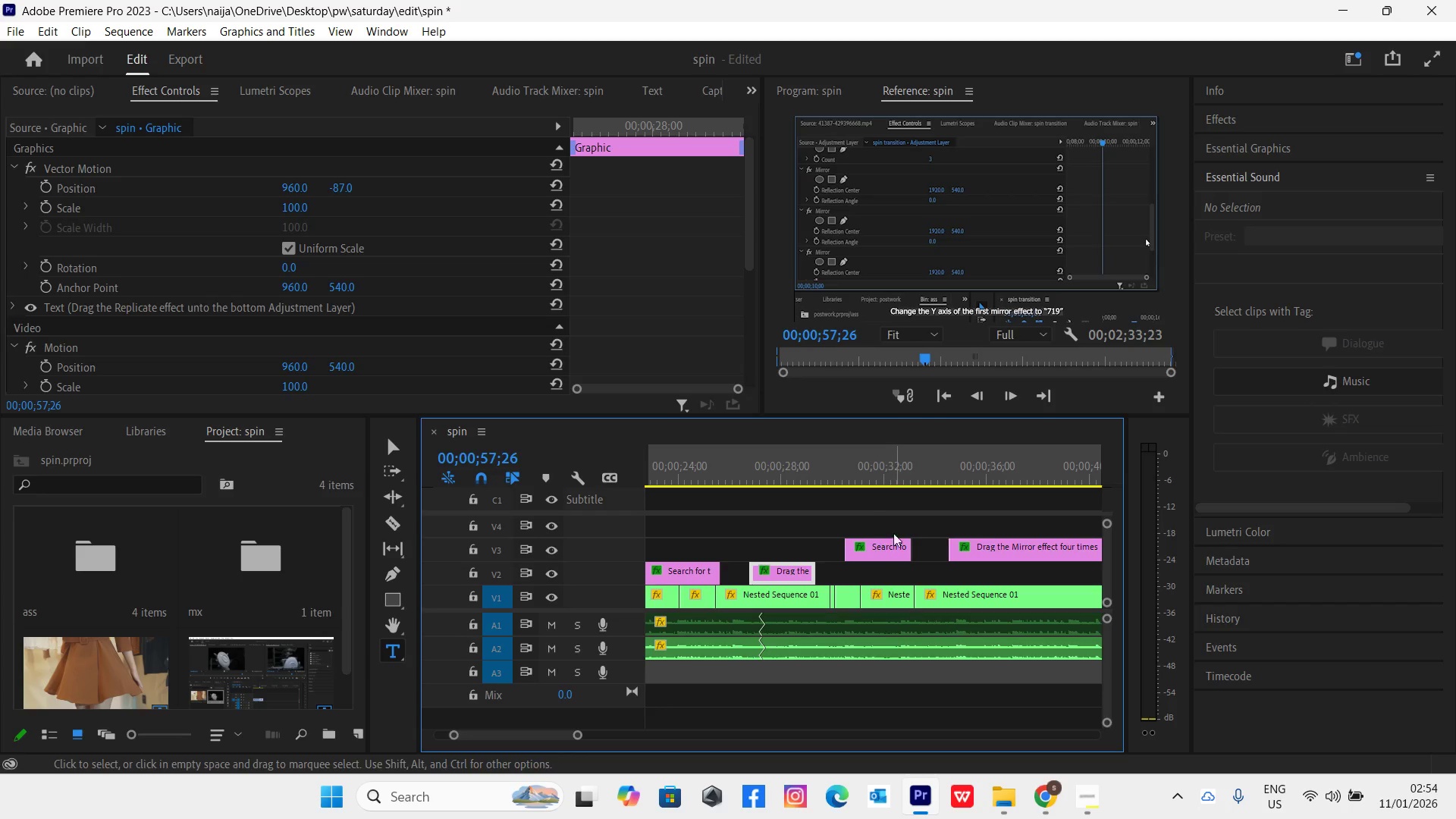 
left_click_drag(start_coordinate=[890, 555], to_coordinate=[890, 579])
 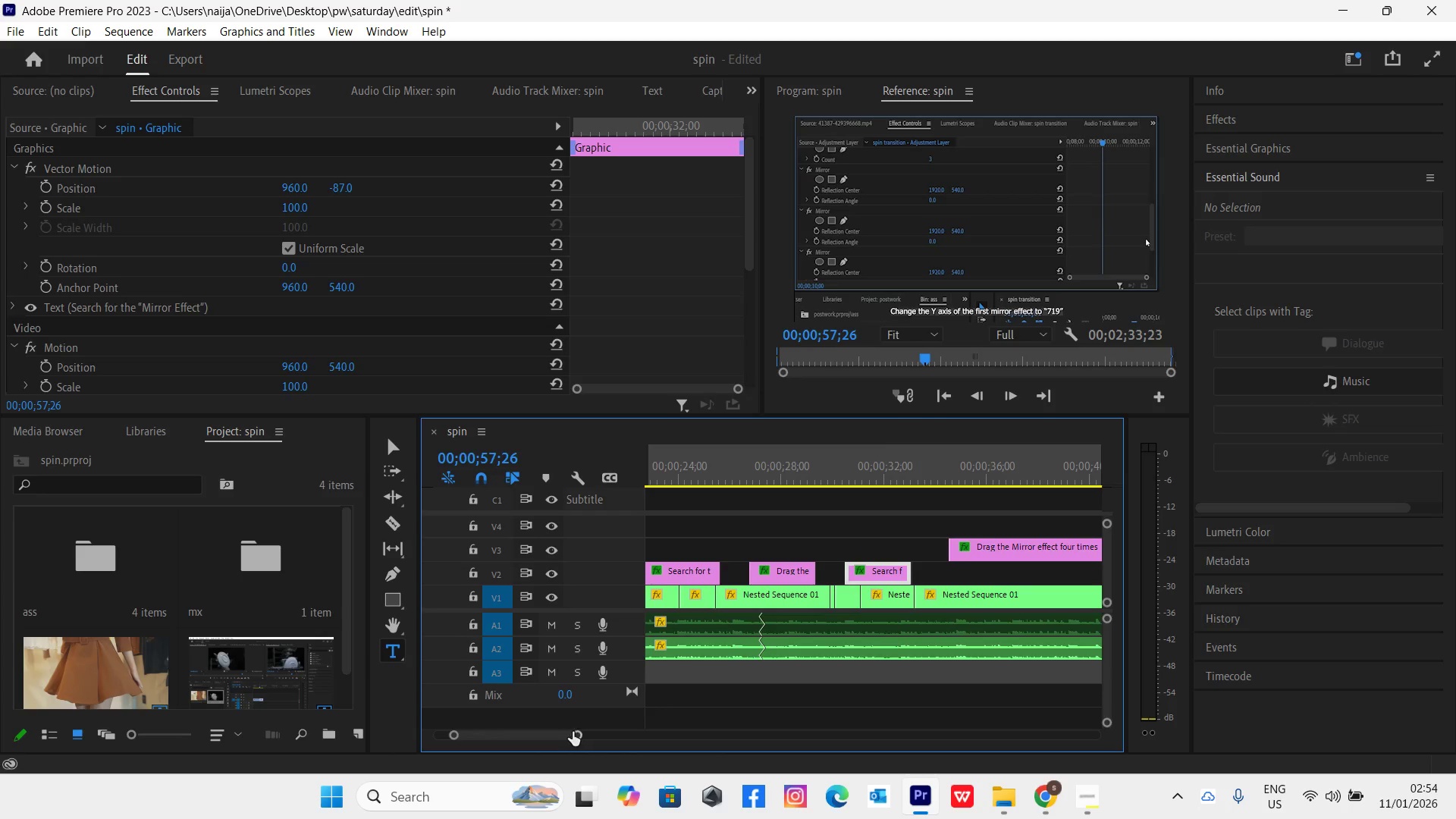 
left_click_drag(start_coordinate=[552, 731], to_coordinate=[557, 733])
 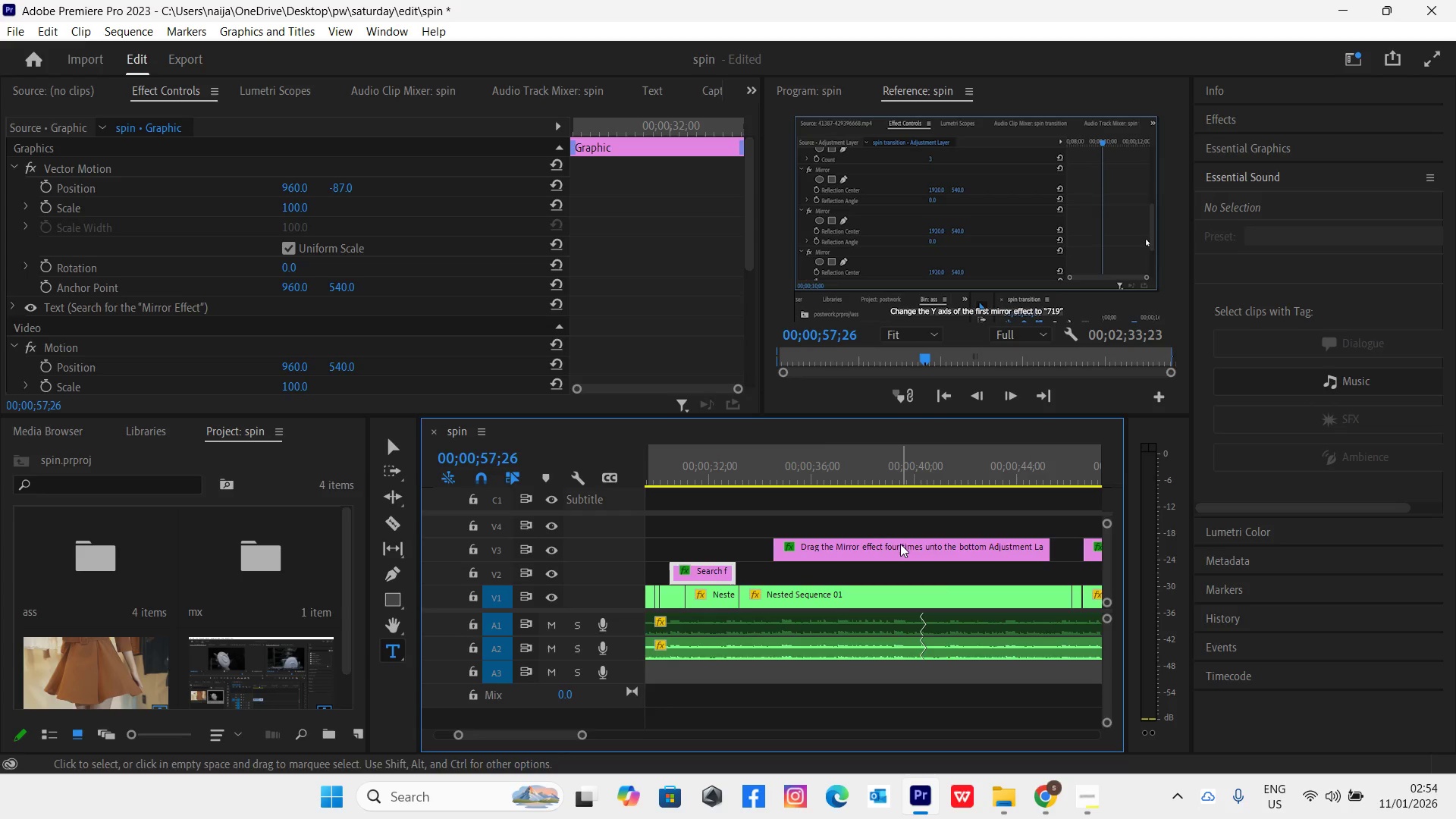 
left_click_drag(start_coordinate=[900, 544], to_coordinate=[901, 565])
 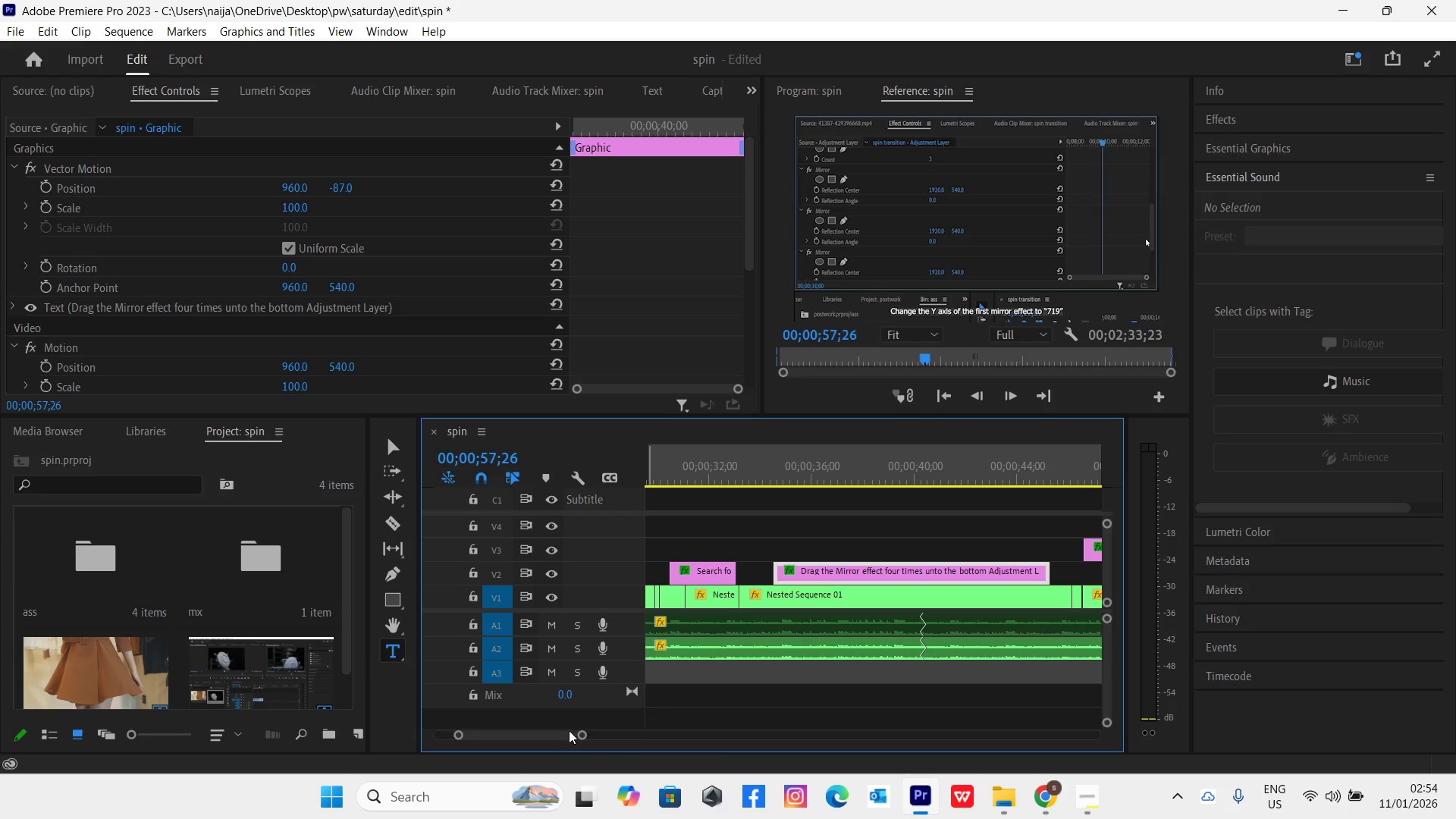 
left_click_drag(start_coordinate=[566, 735], to_coordinate=[574, 739])
 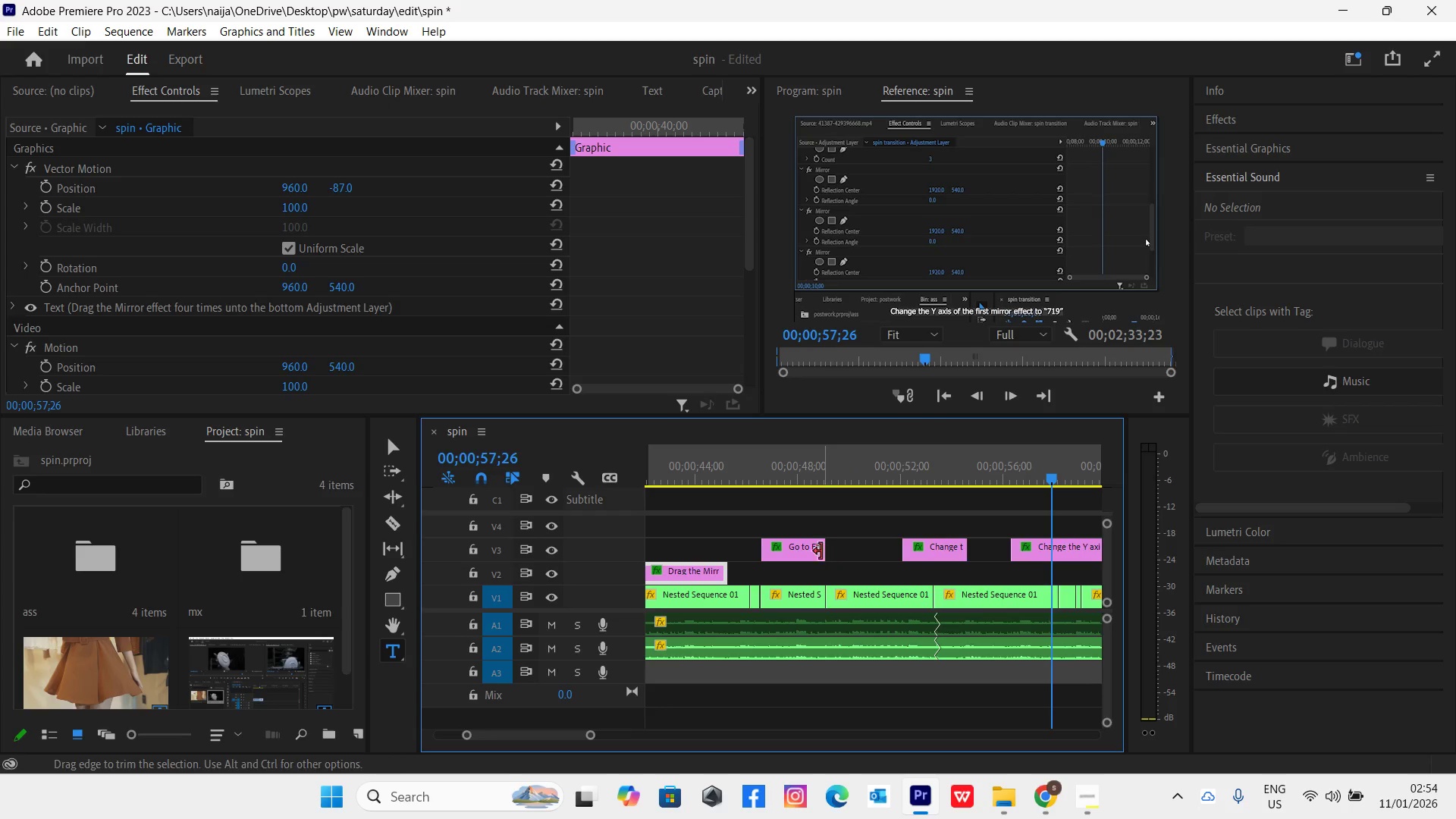 
left_click_drag(start_coordinate=[815, 550], to_coordinate=[814, 571])
 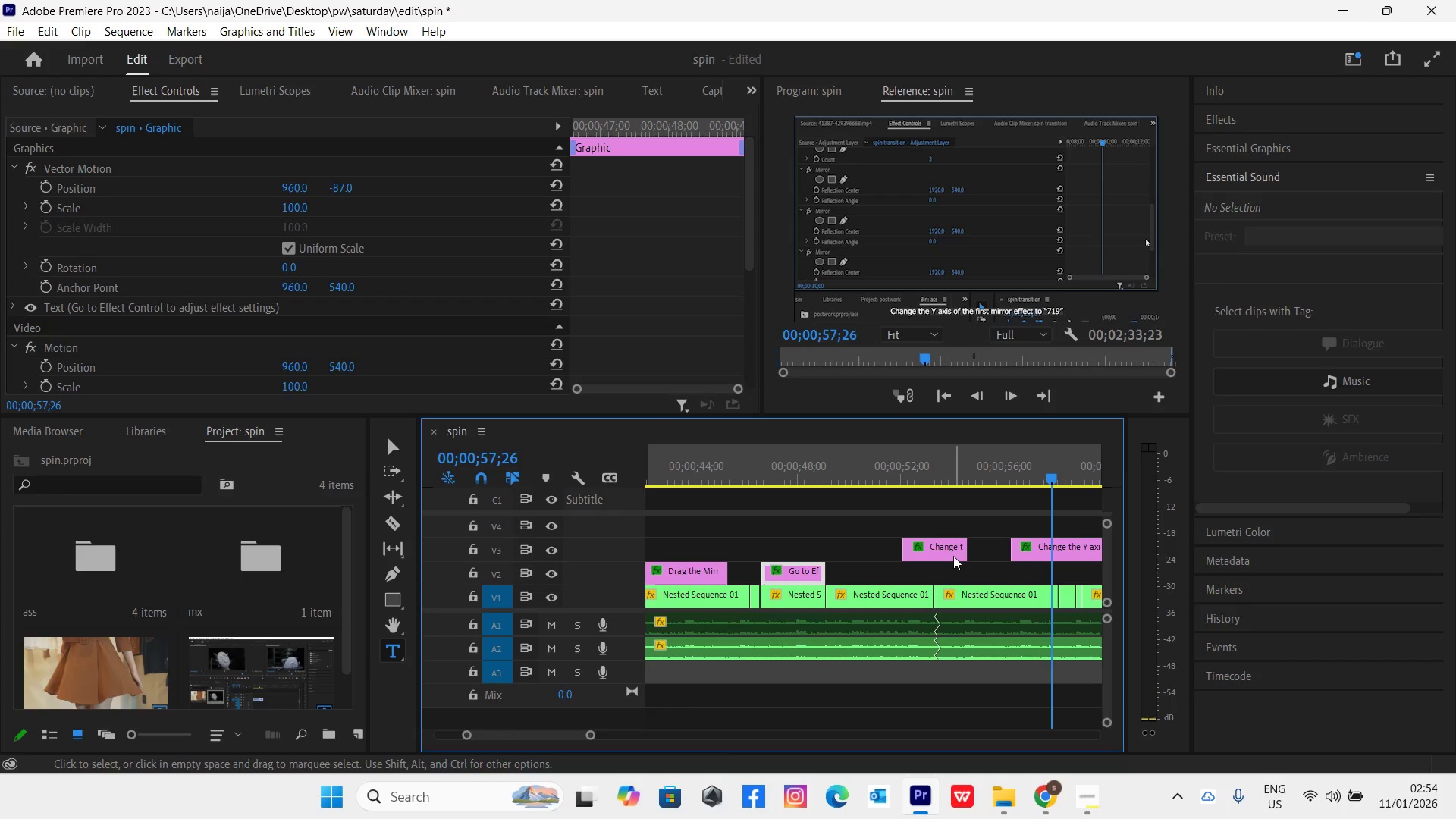 
left_click_drag(start_coordinate=[952, 556], to_coordinate=[951, 570])
 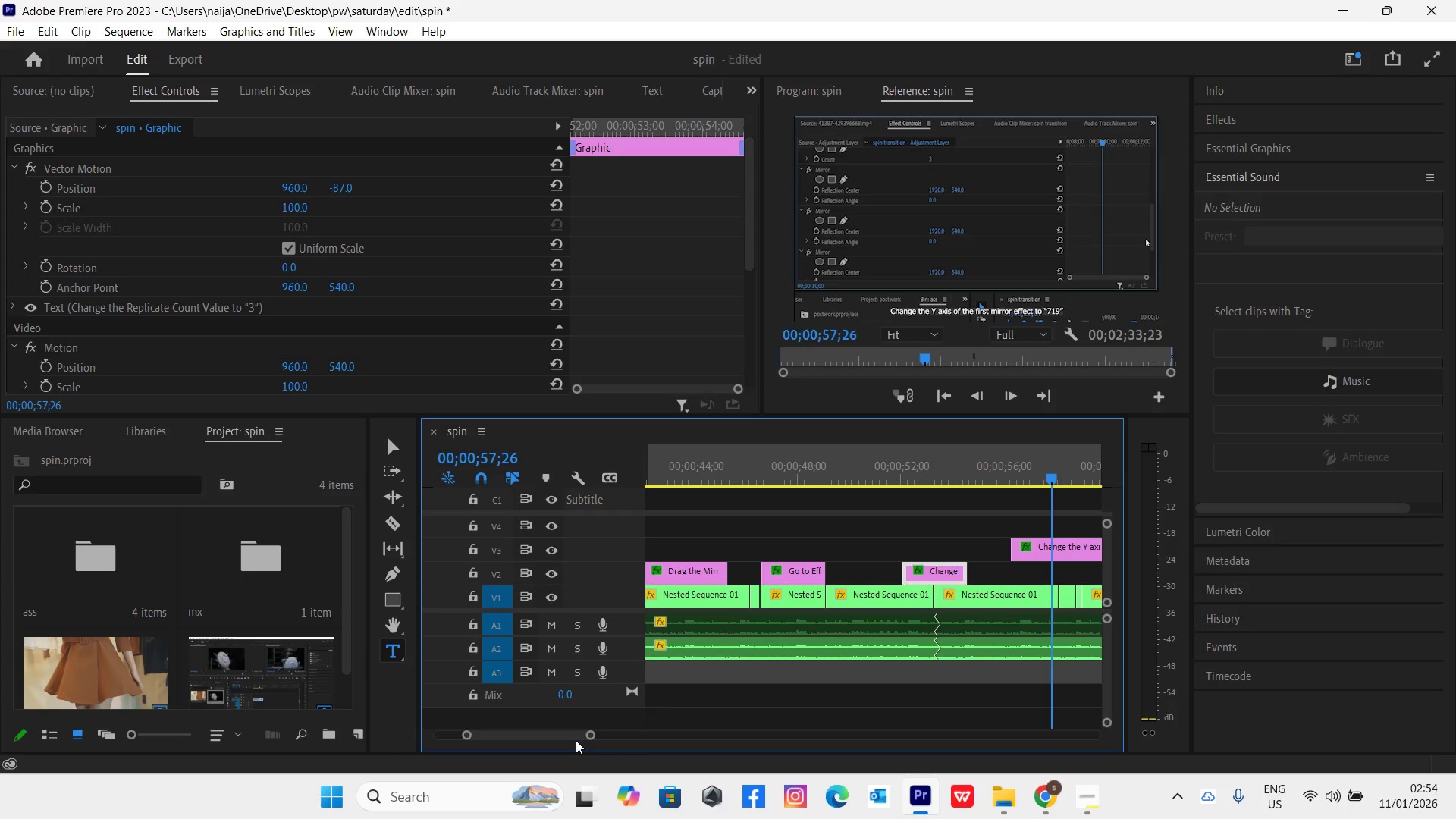 
left_click_drag(start_coordinate=[574, 734], to_coordinate=[581, 736])
 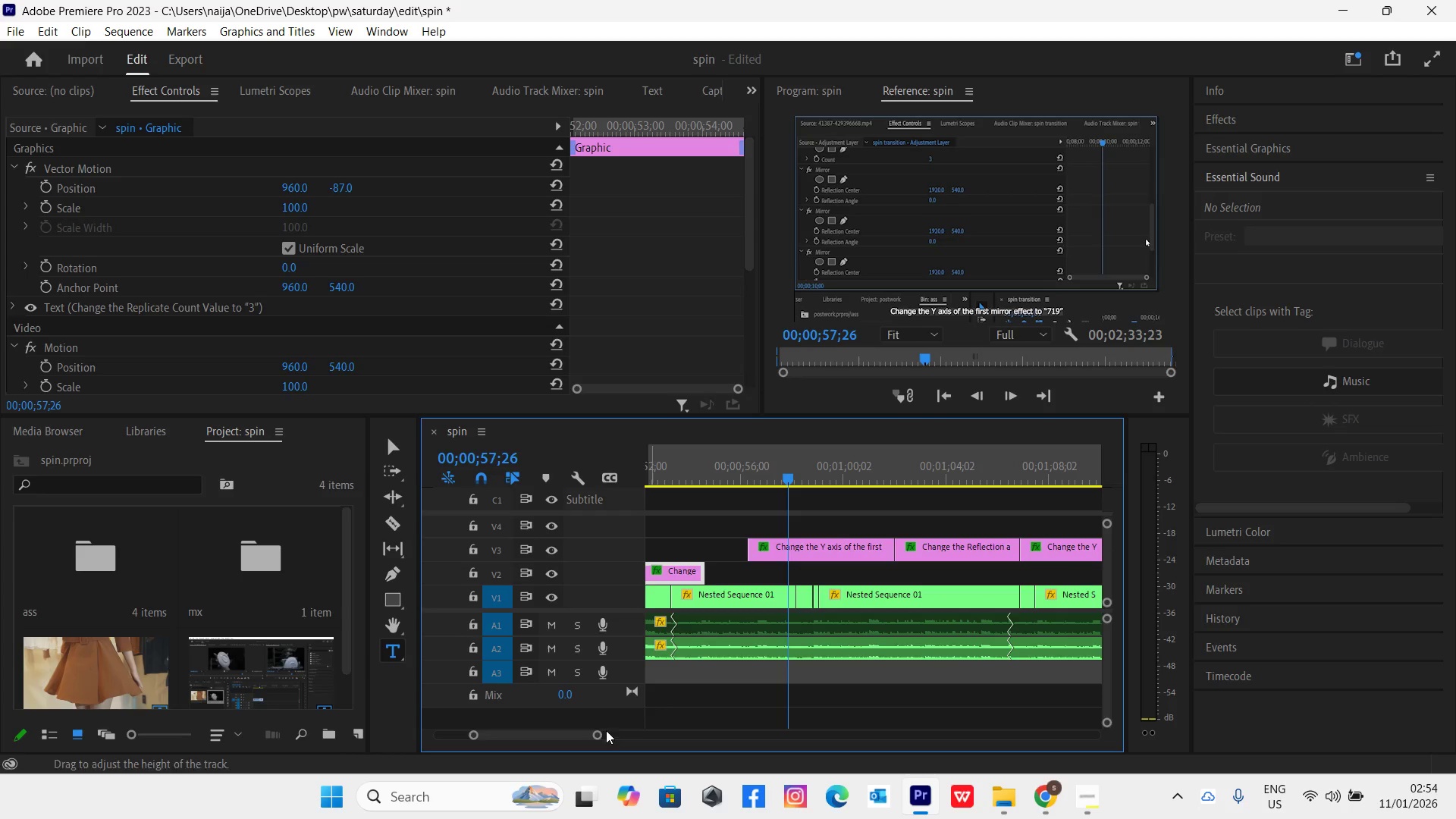 
left_click_drag(start_coordinate=[598, 735], to_coordinate=[629, 750])
 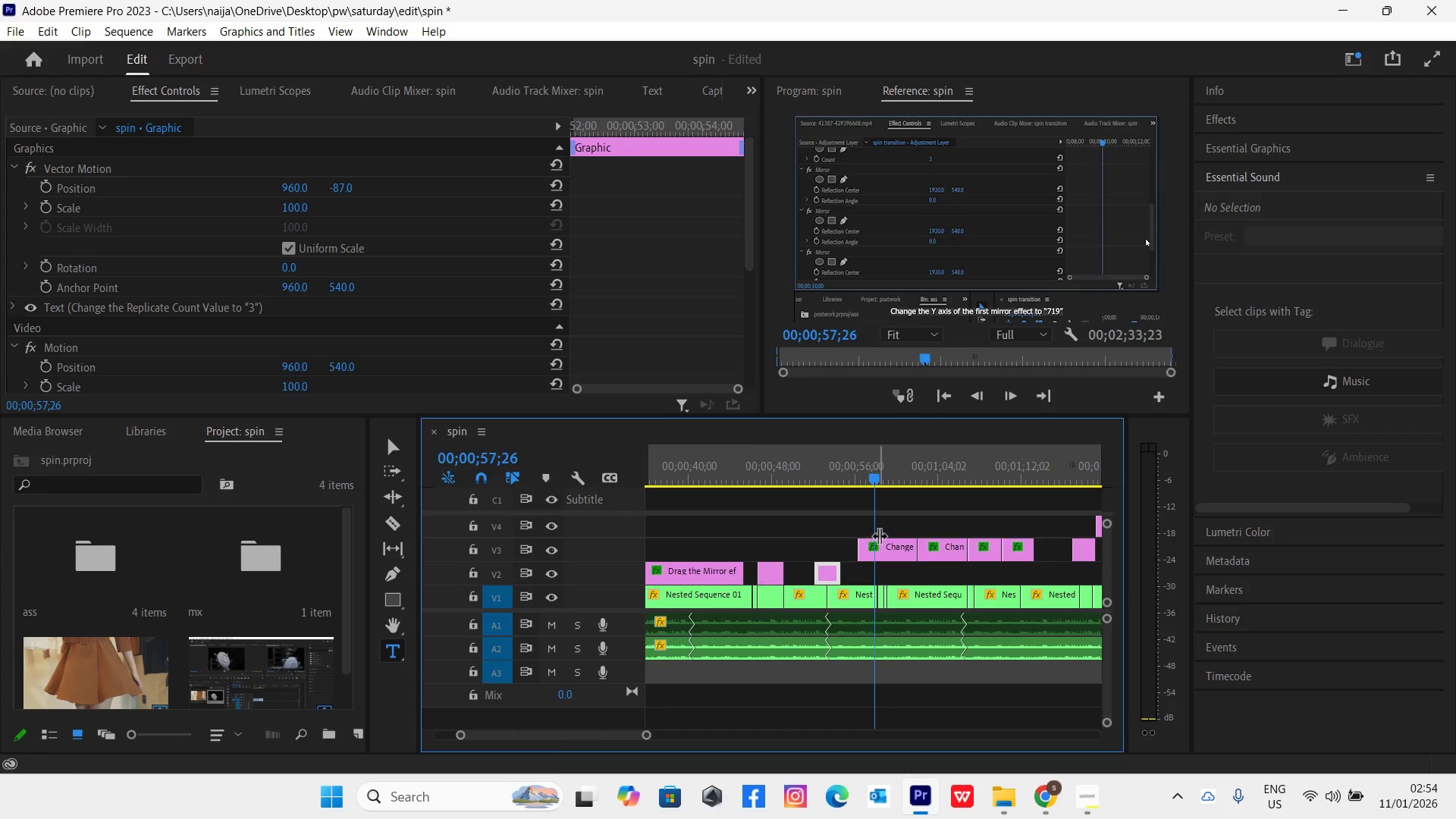 
left_click_drag(start_coordinate=[902, 526], to_coordinate=[1013, 557])
 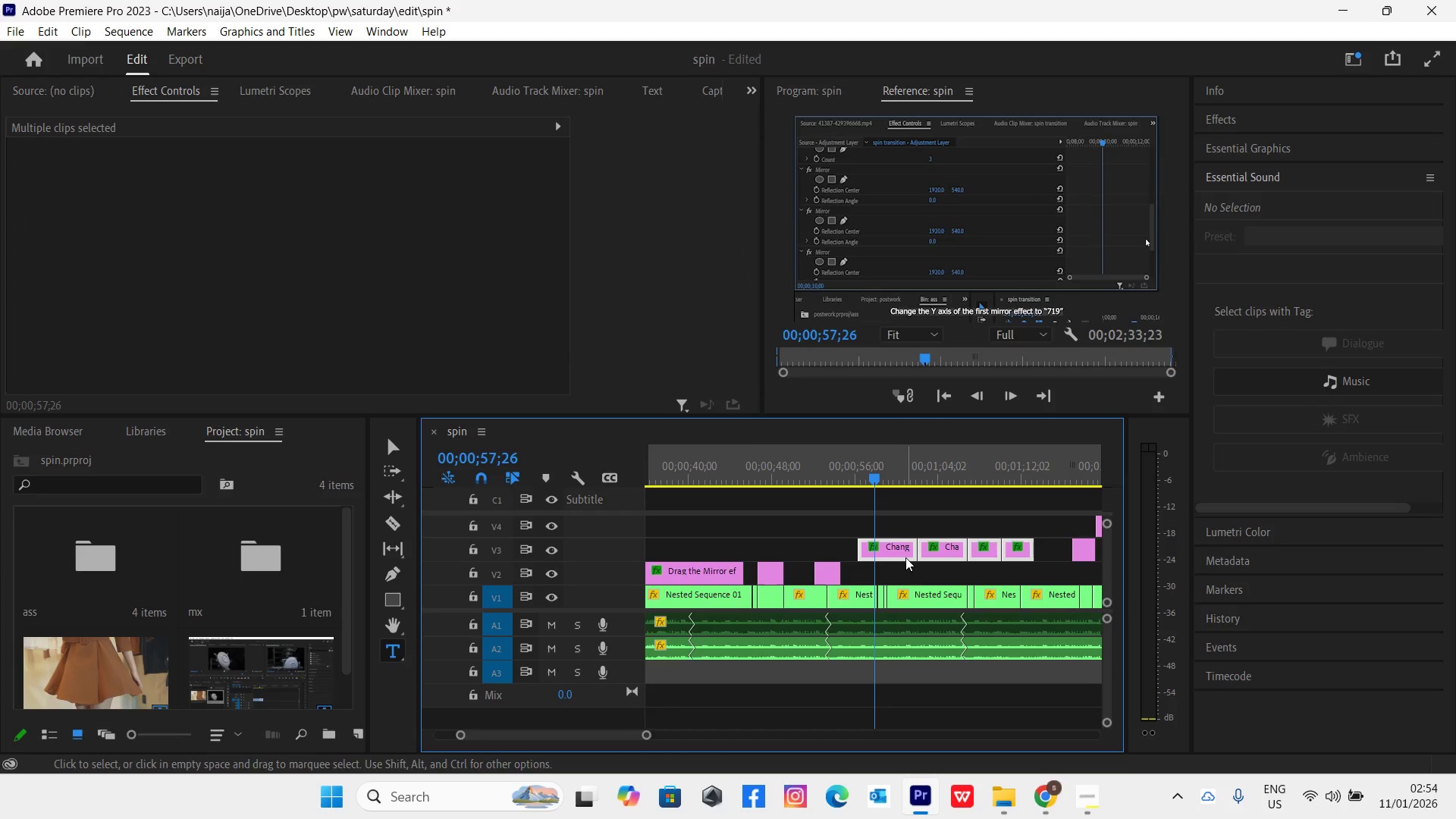 
left_click_drag(start_coordinate=[904, 556], to_coordinate=[903, 565])
 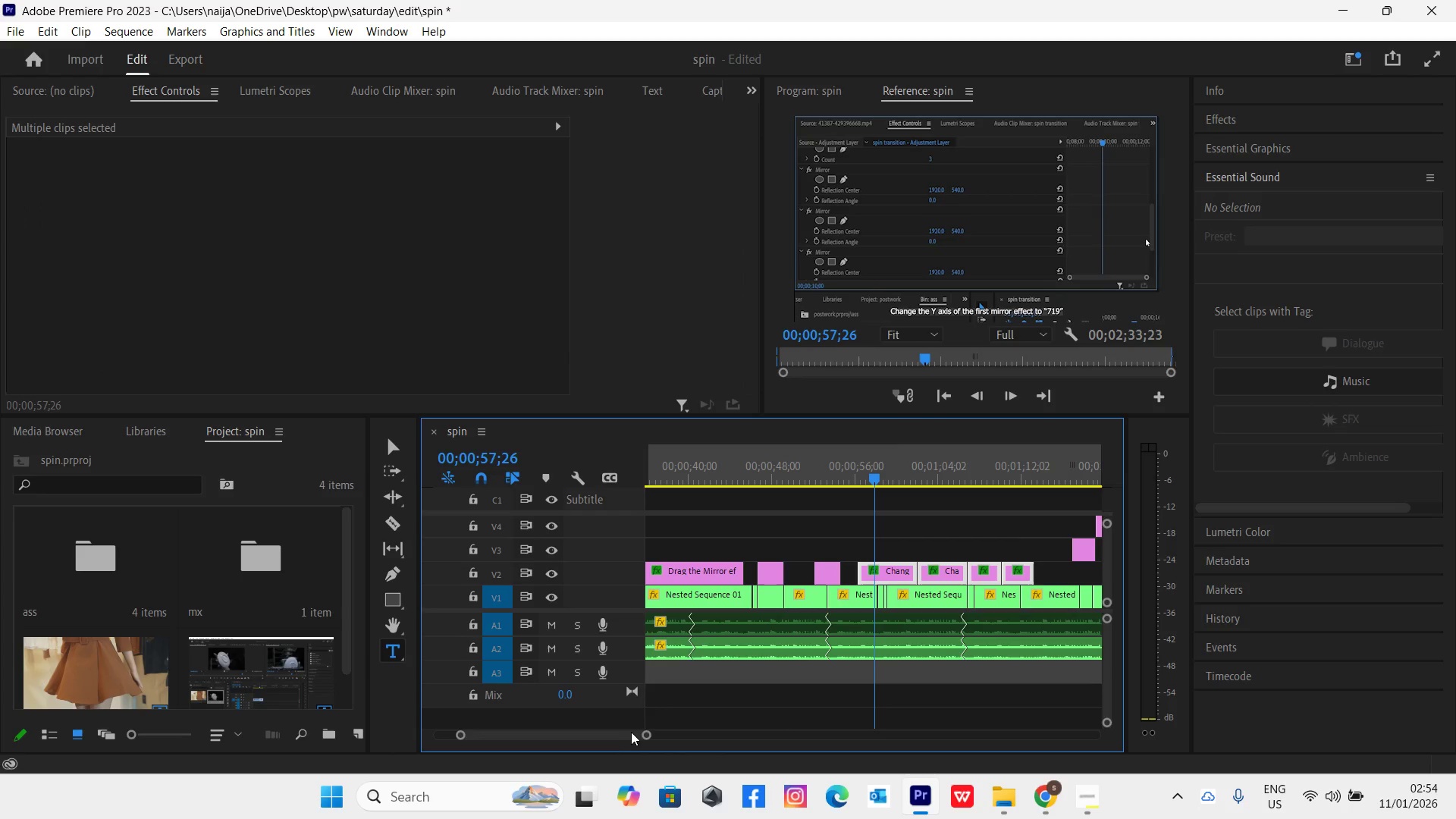 
left_click_drag(start_coordinate=[630, 732], to_coordinate=[643, 740])
 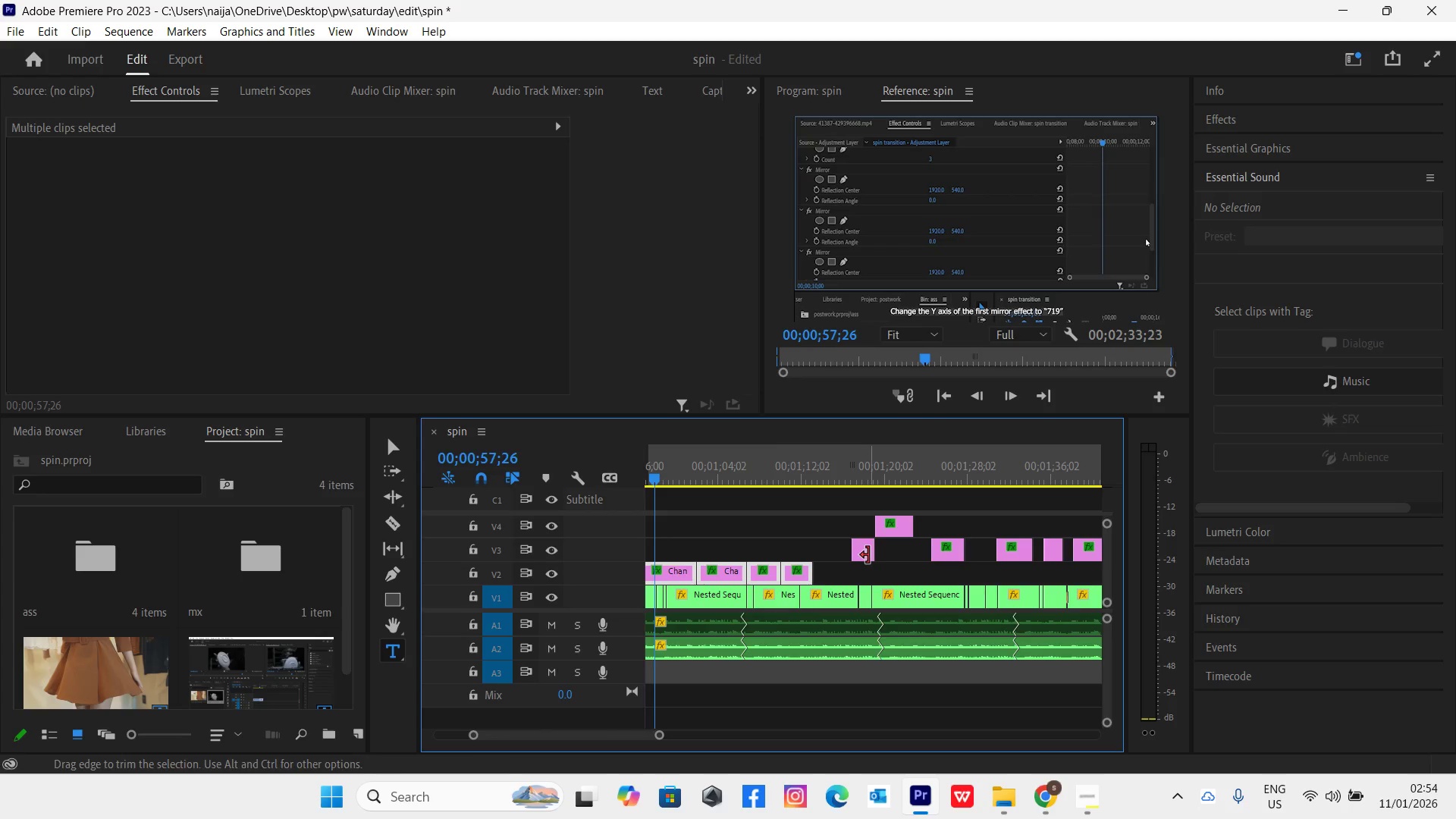 
left_click_drag(start_coordinate=[866, 551], to_coordinate=[868, 563])
 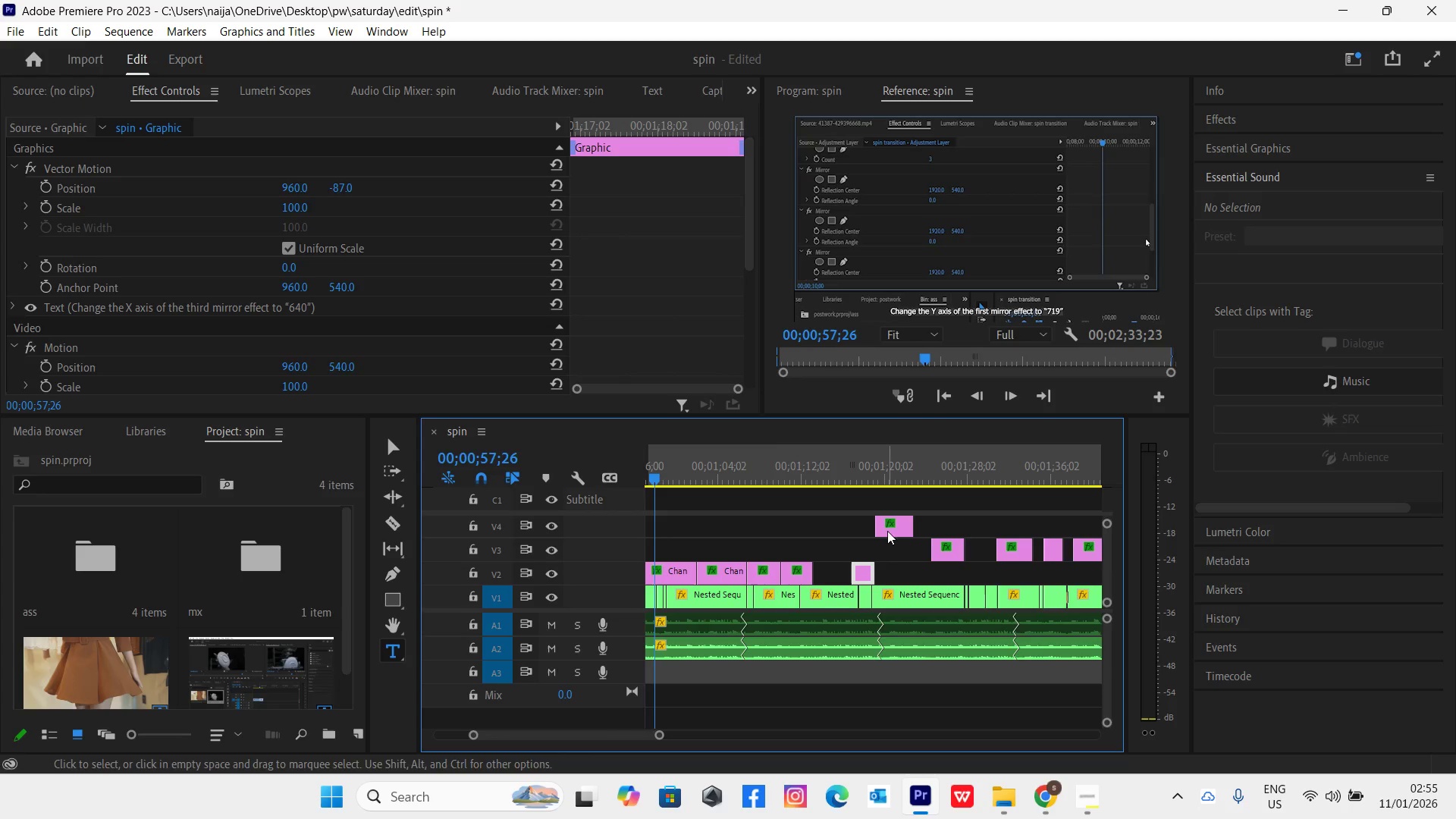 
left_click_drag(start_coordinate=[890, 527], to_coordinate=[890, 563])
 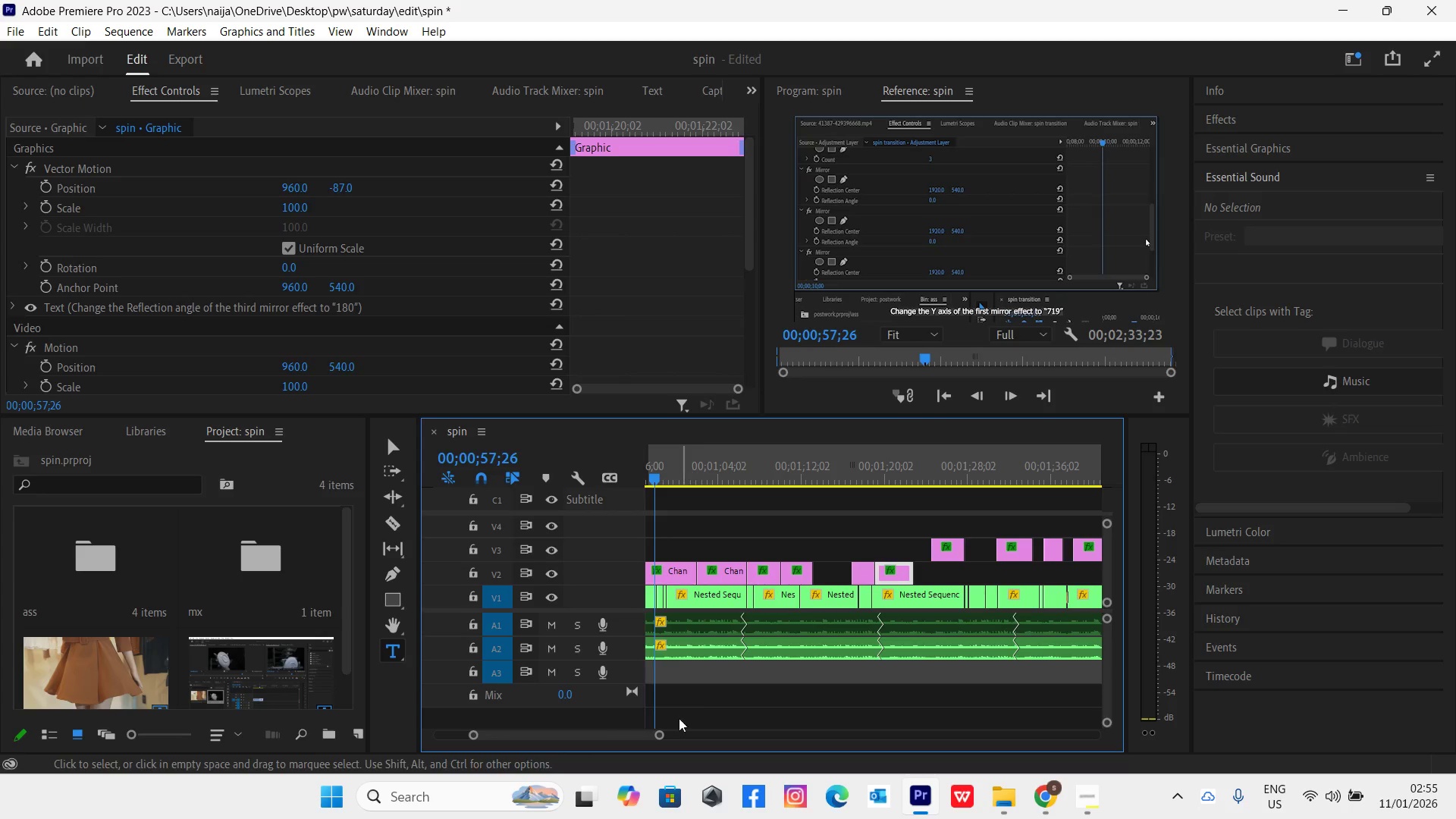 
left_click_drag(start_coordinate=[662, 731], to_coordinate=[672, 736])
 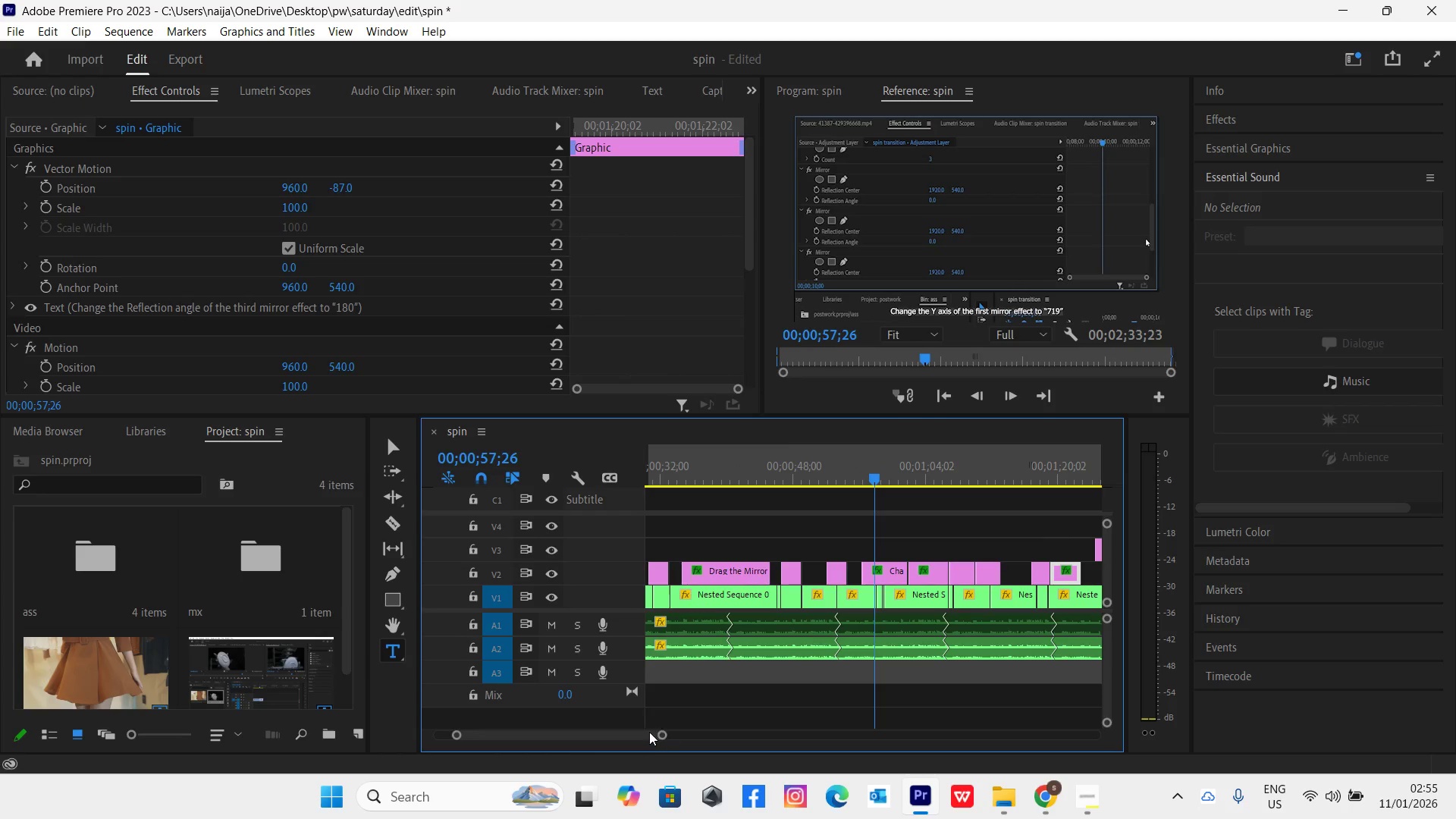 
left_click_drag(start_coordinate=[648, 732], to_coordinate=[675, 757])
 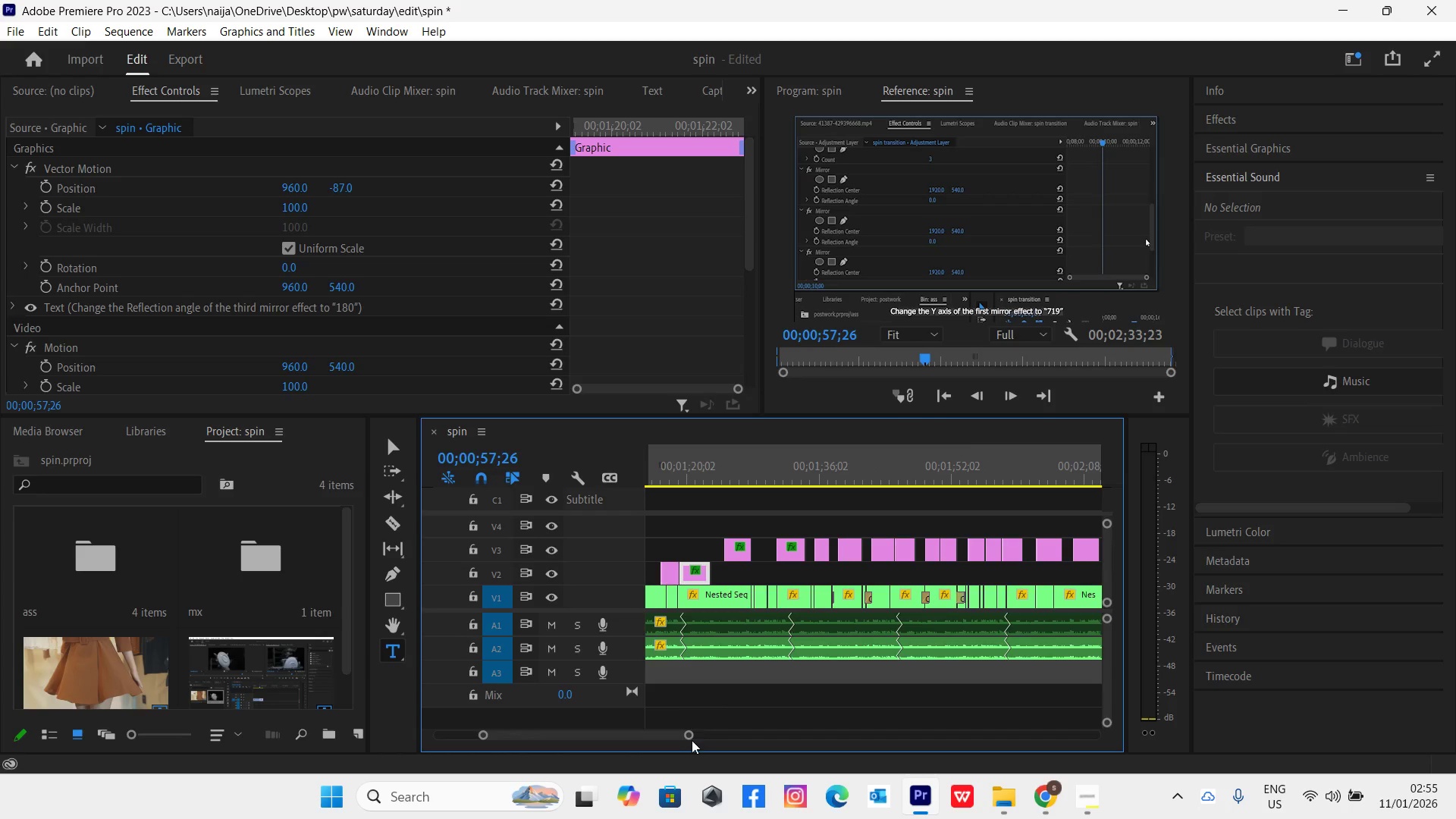 
left_click_drag(start_coordinate=[690, 739], to_coordinate=[731, 758])
 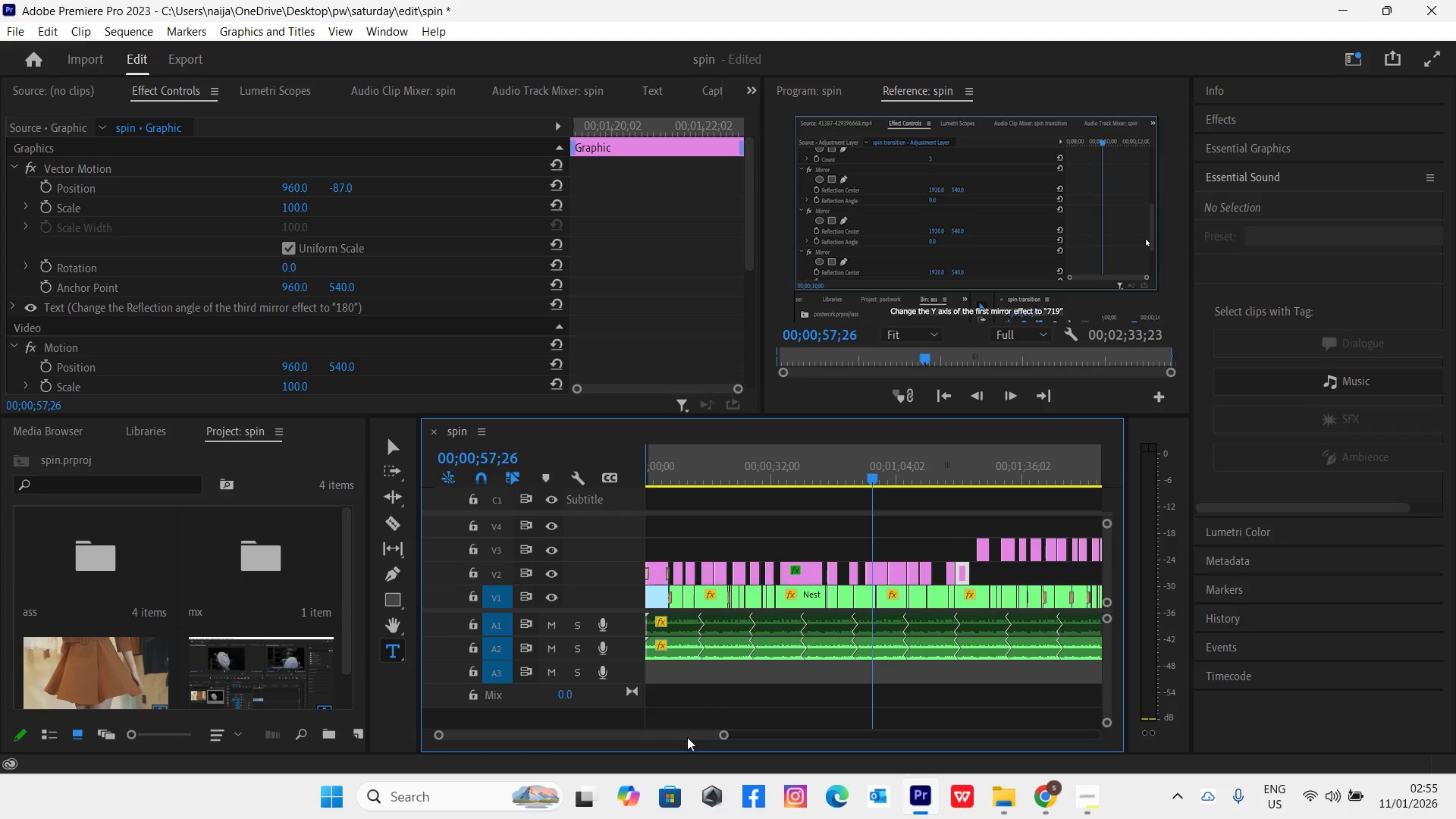 
left_click_drag(start_coordinate=[686, 736], to_coordinate=[717, 752])
 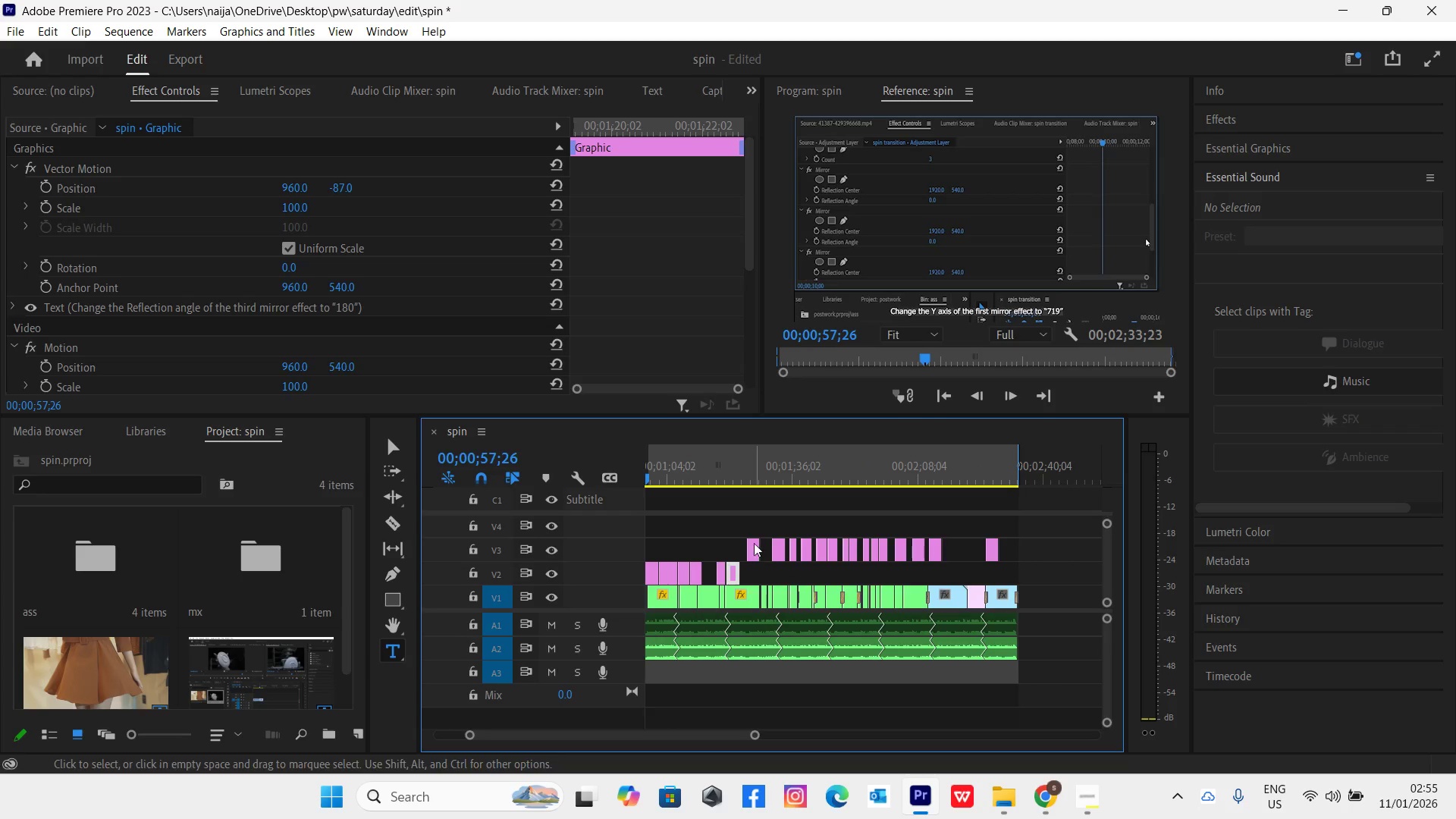 
left_click_drag(start_coordinate=[751, 531], to_coordinate=[994, 554])
 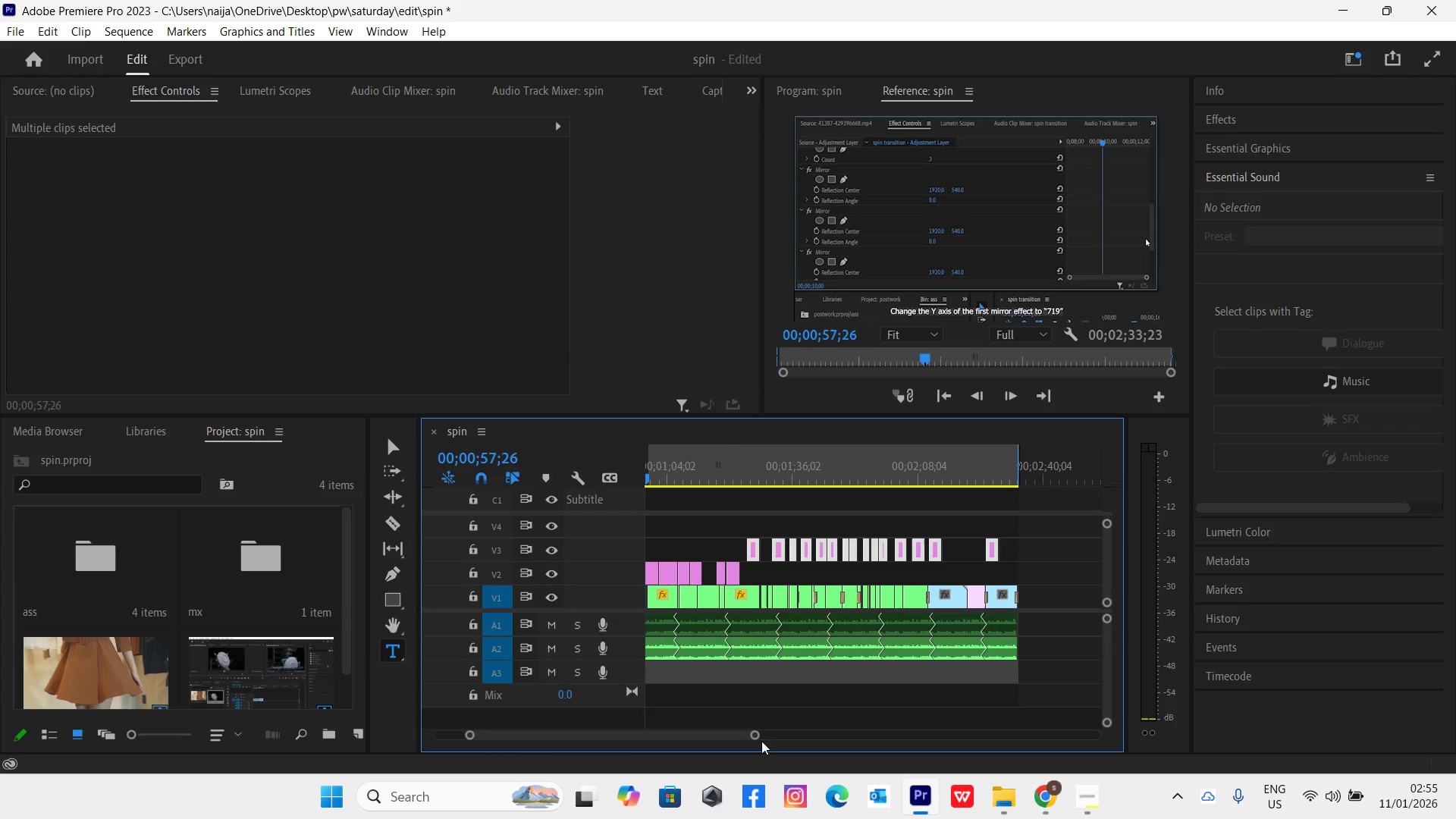 
left_click_drag(start_coordinate=[755, 738], to_coordinate=[704, 736])
 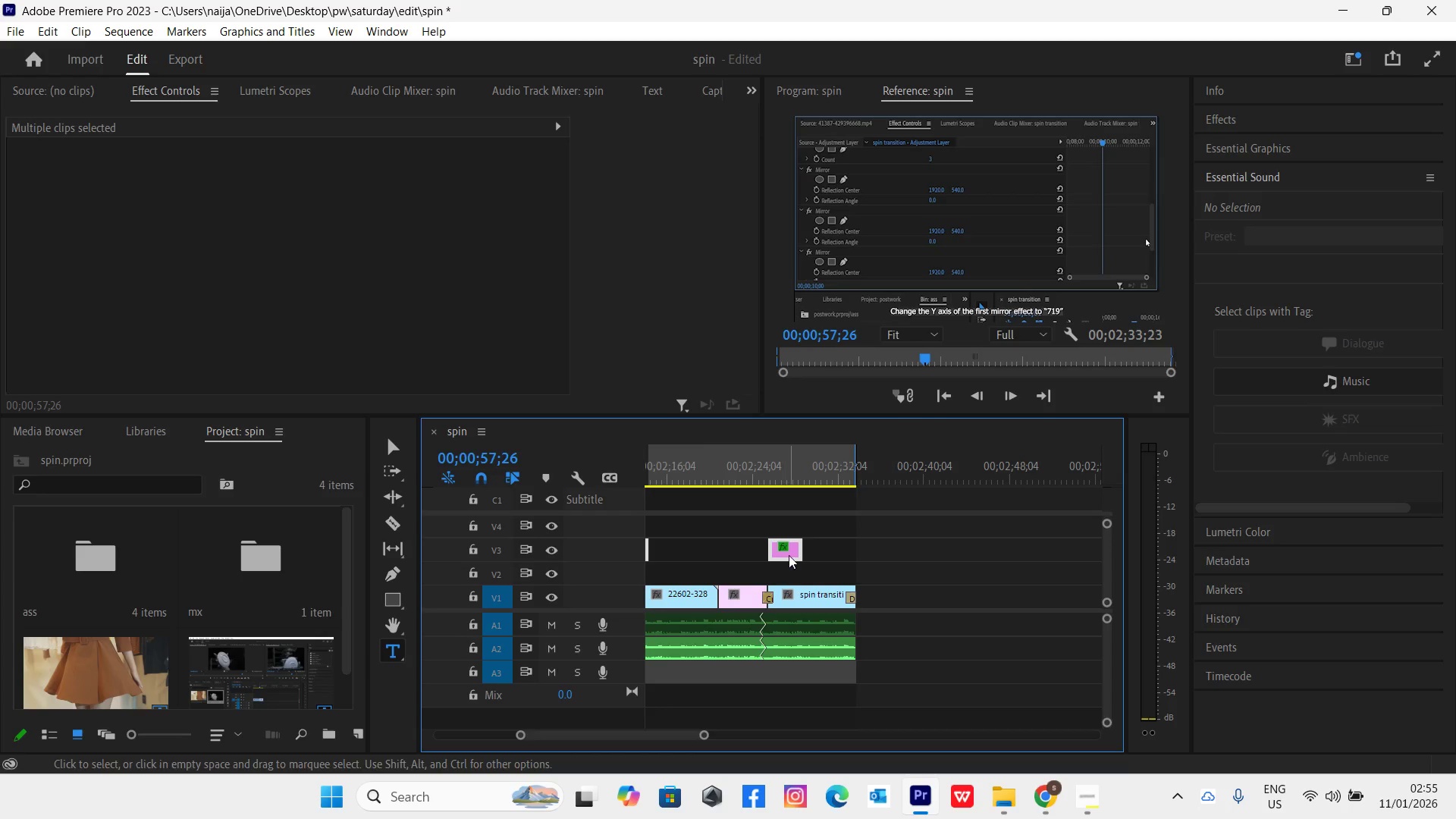 
left_click_drag(start_coordinate=[789, 554], to_coordinate=[789, 563])
 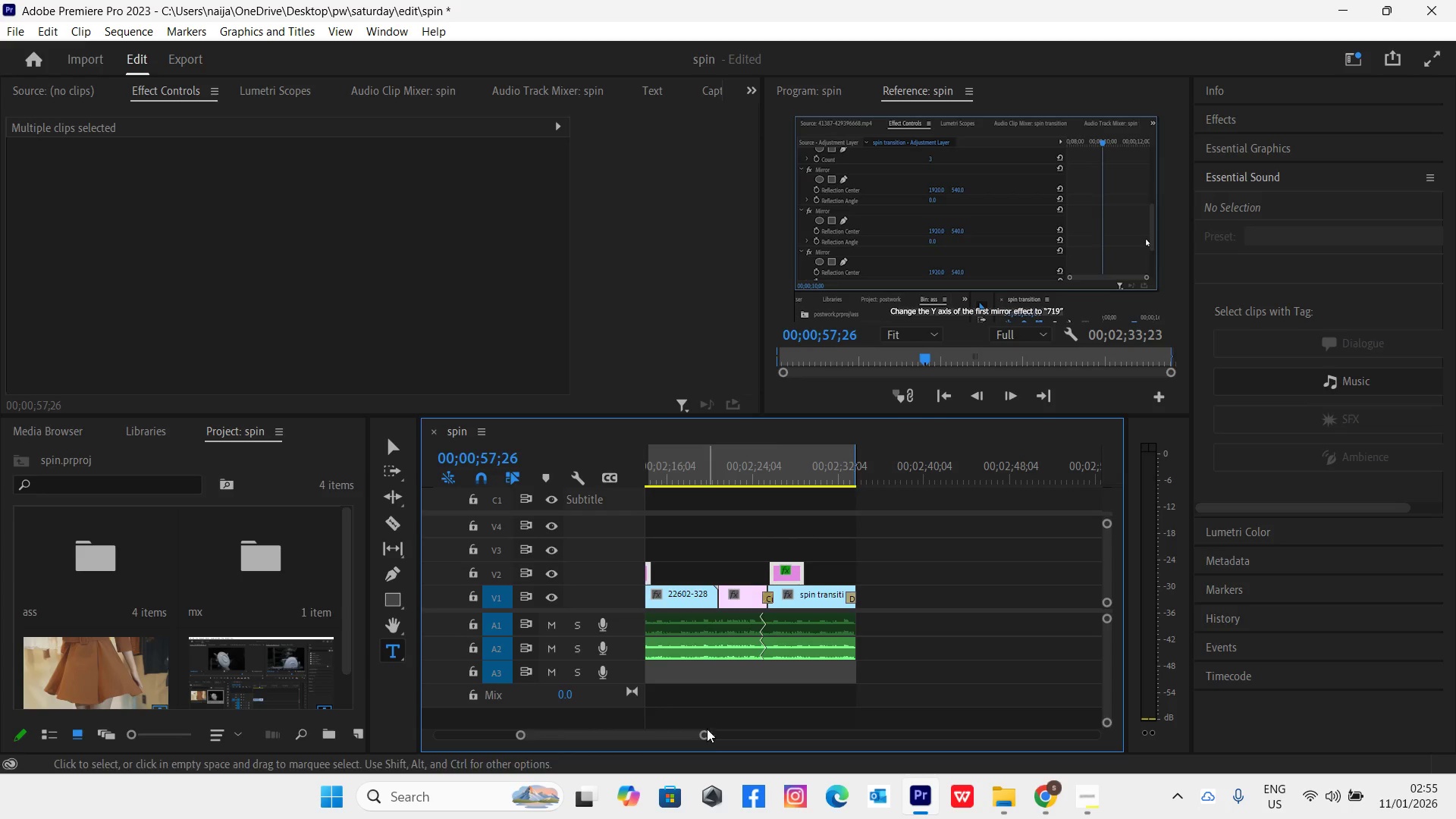 
left_click_drag(start_coordinate=[707, 735], to_coordinate=[760, 763])
 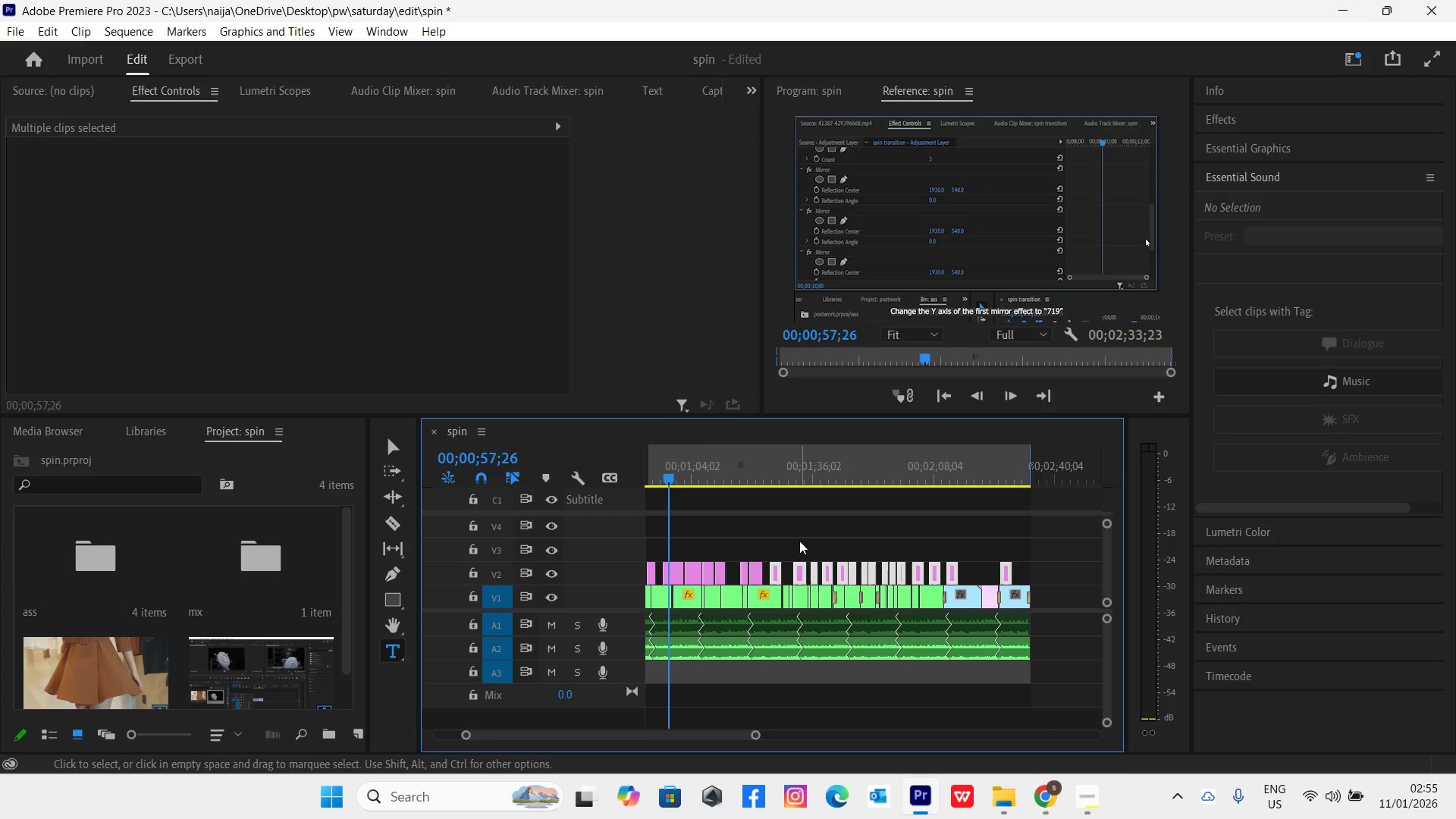 
key(Control+S)
 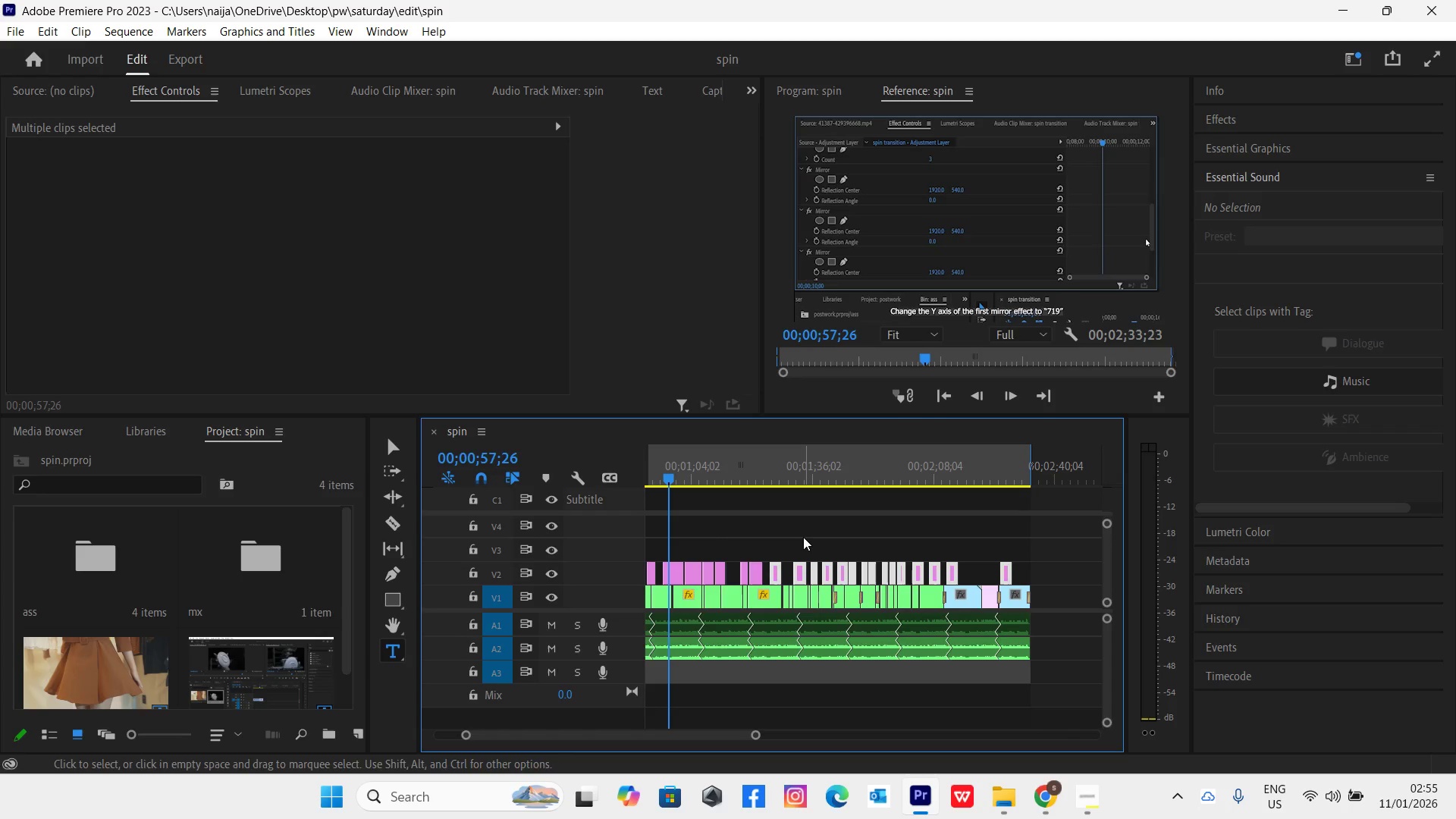 
wait(8.75)
 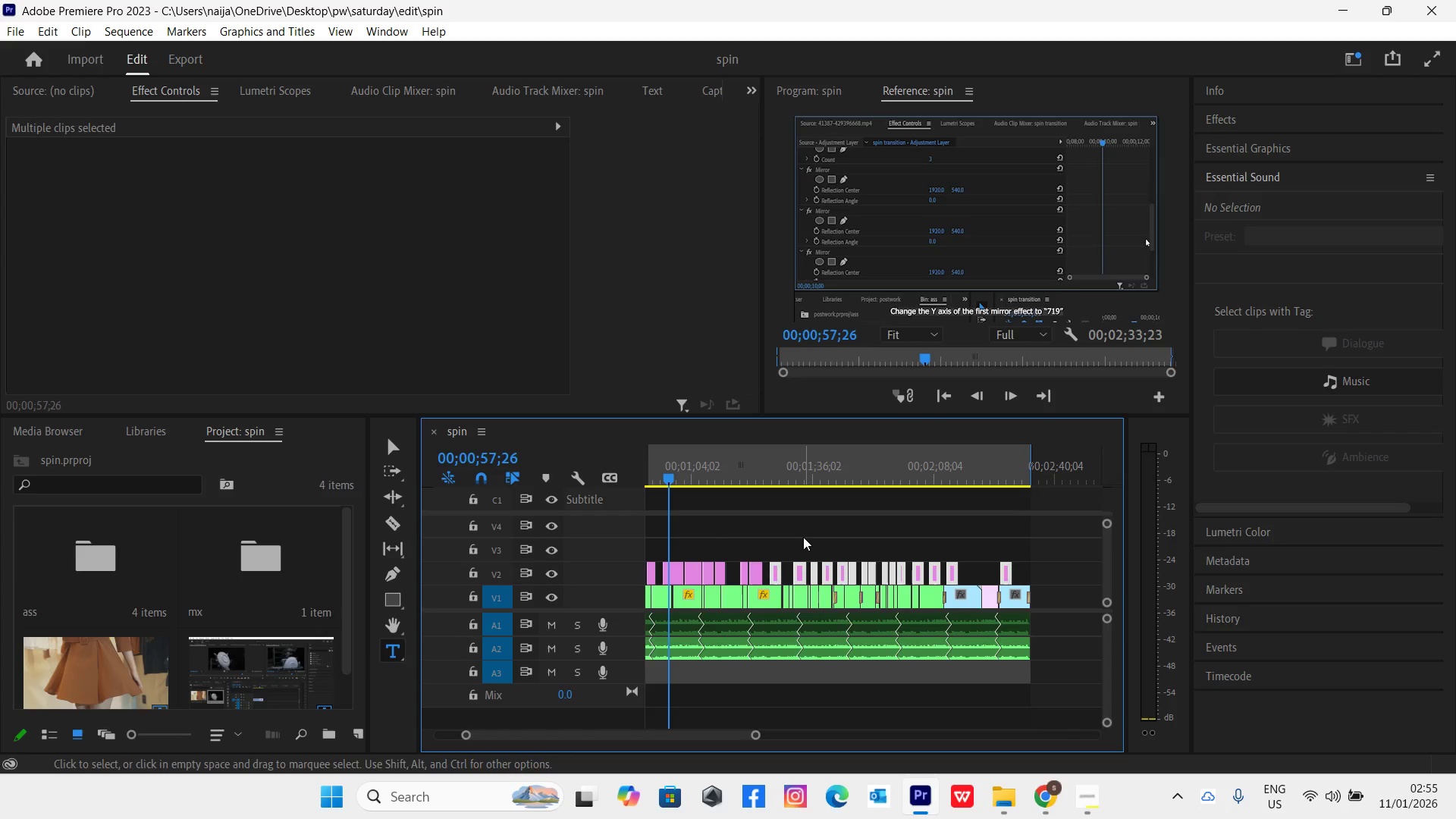 
left_click([1086, 789])